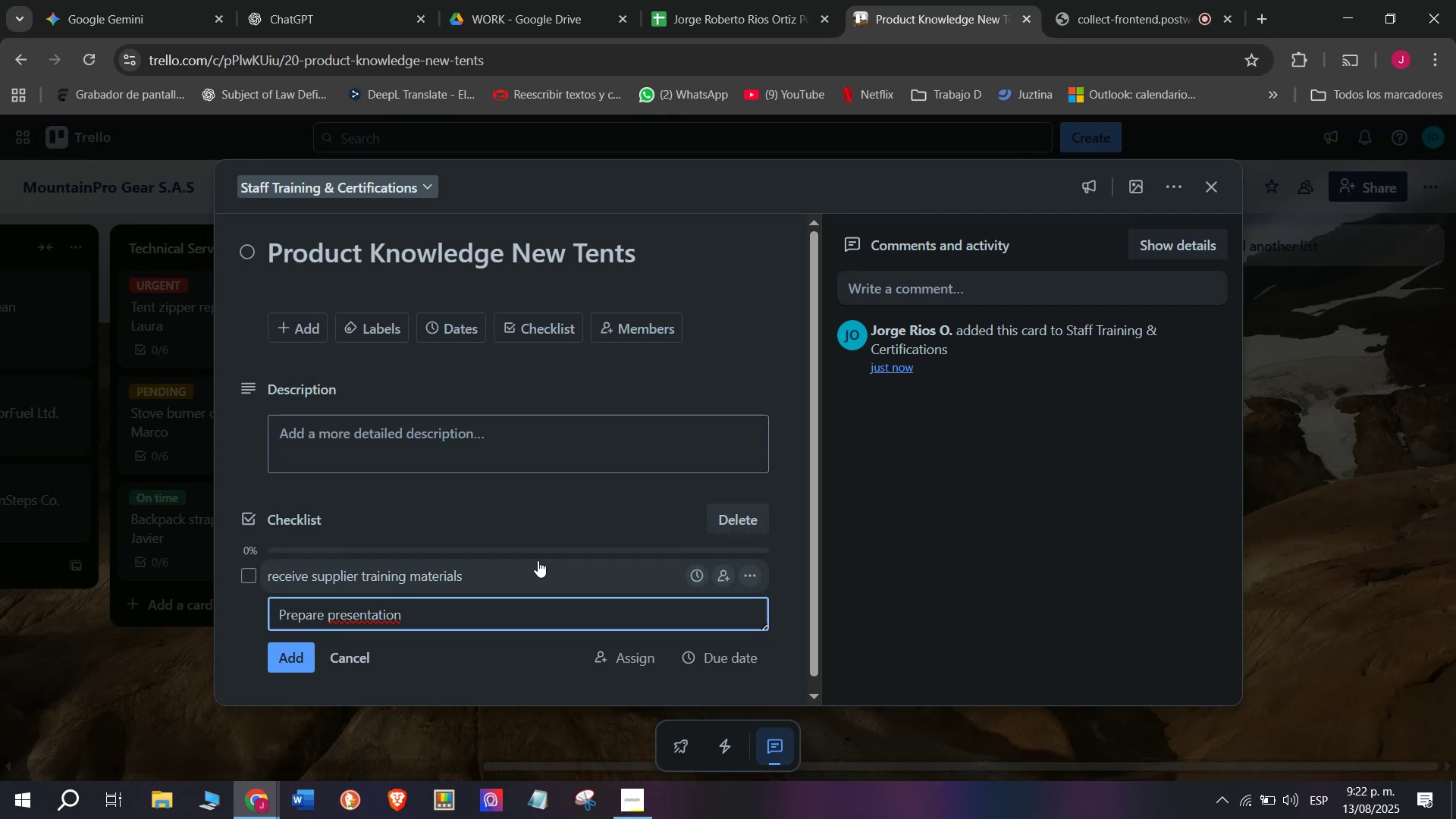 
wait(6.41)
 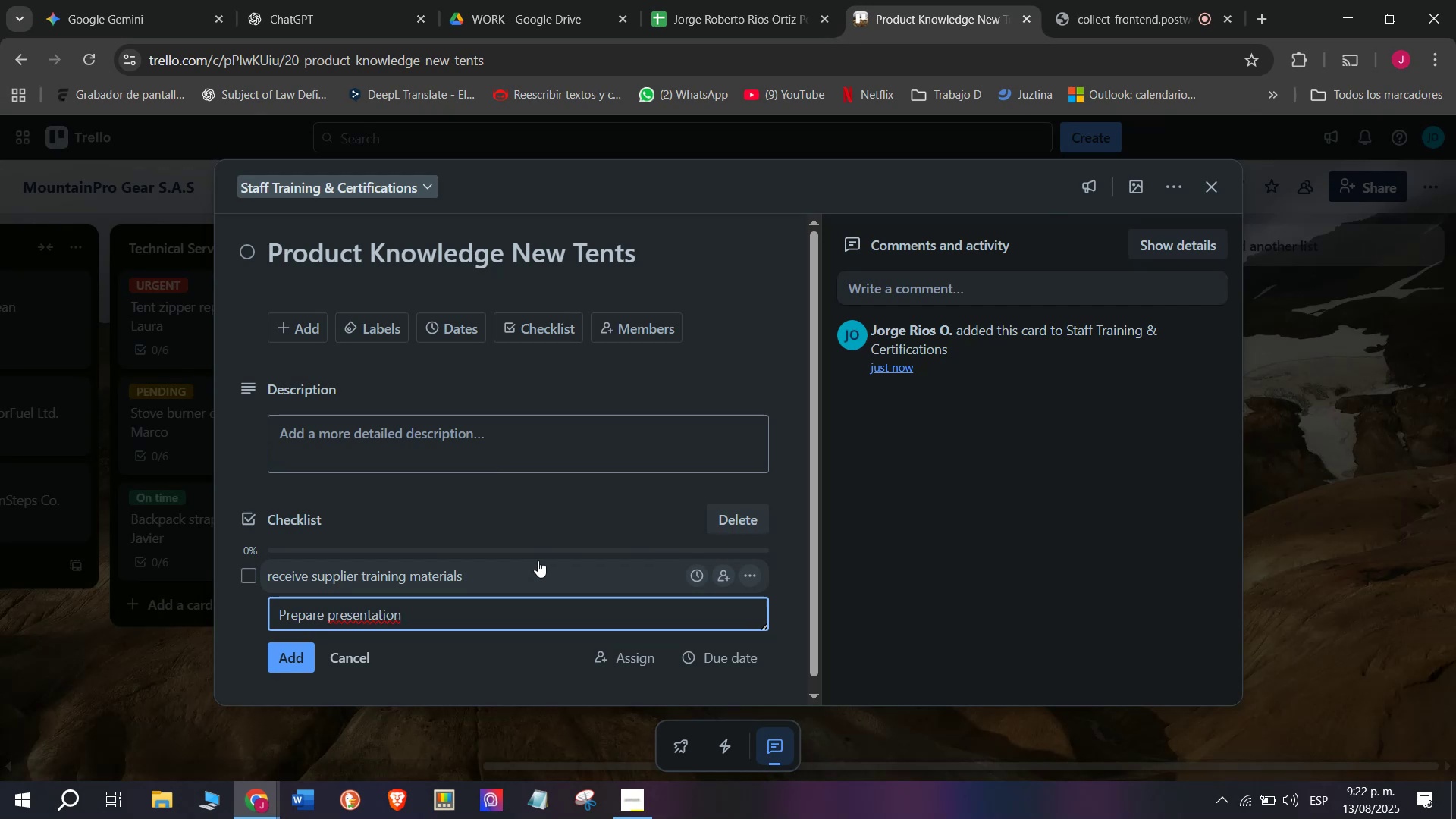 
key(Enter)
 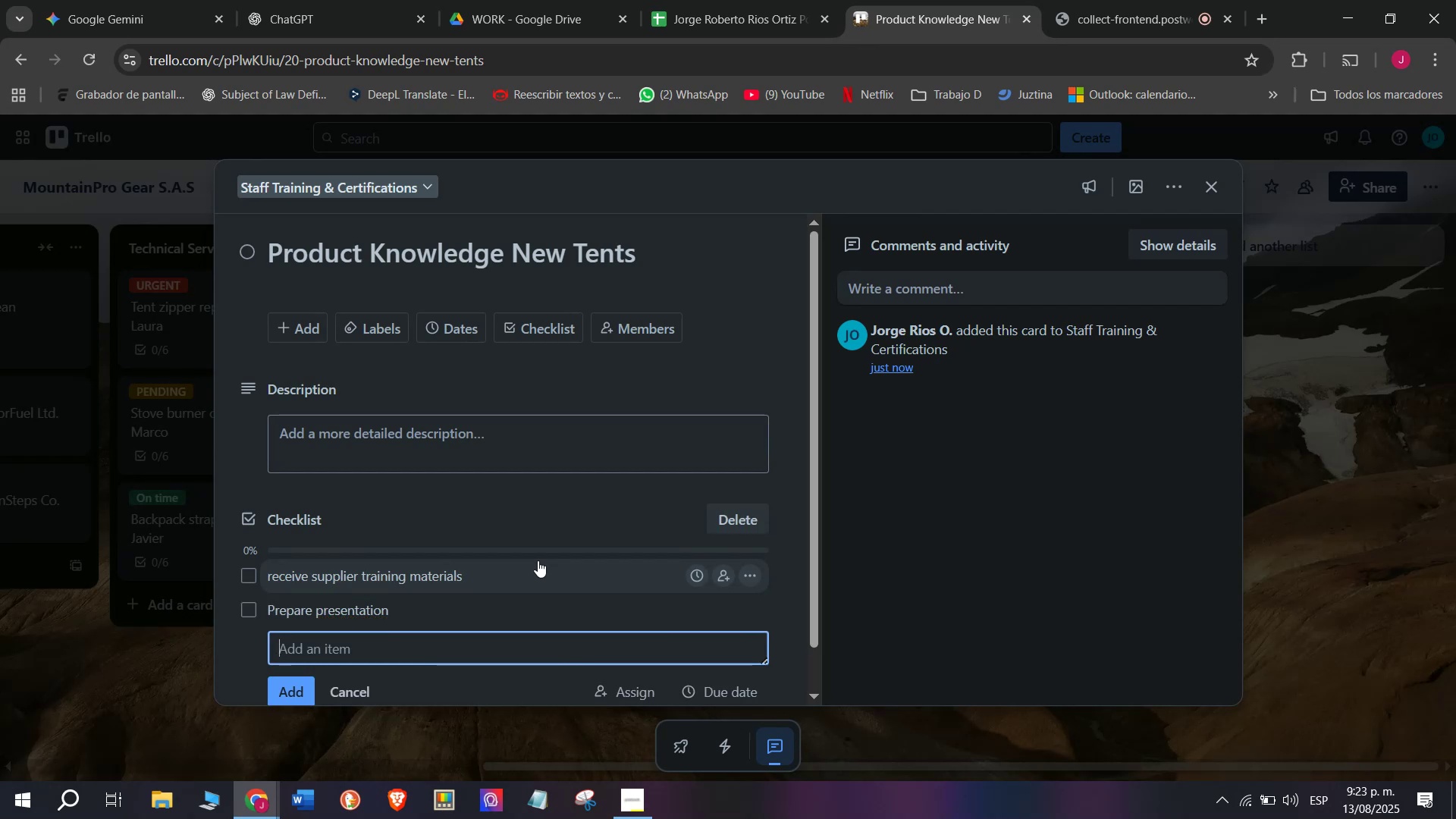 
type(Train )
 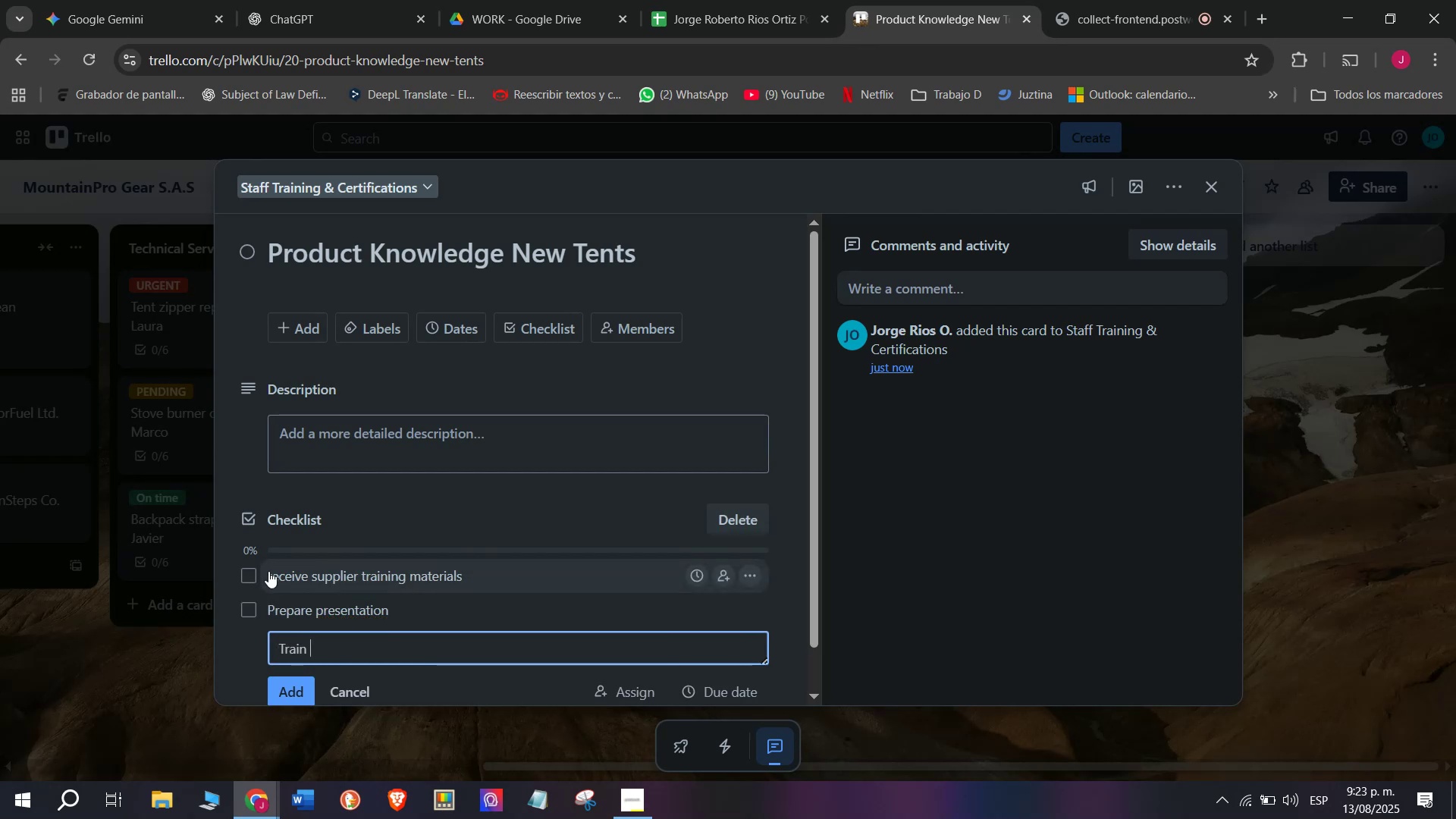 
left_click([275, 574])
 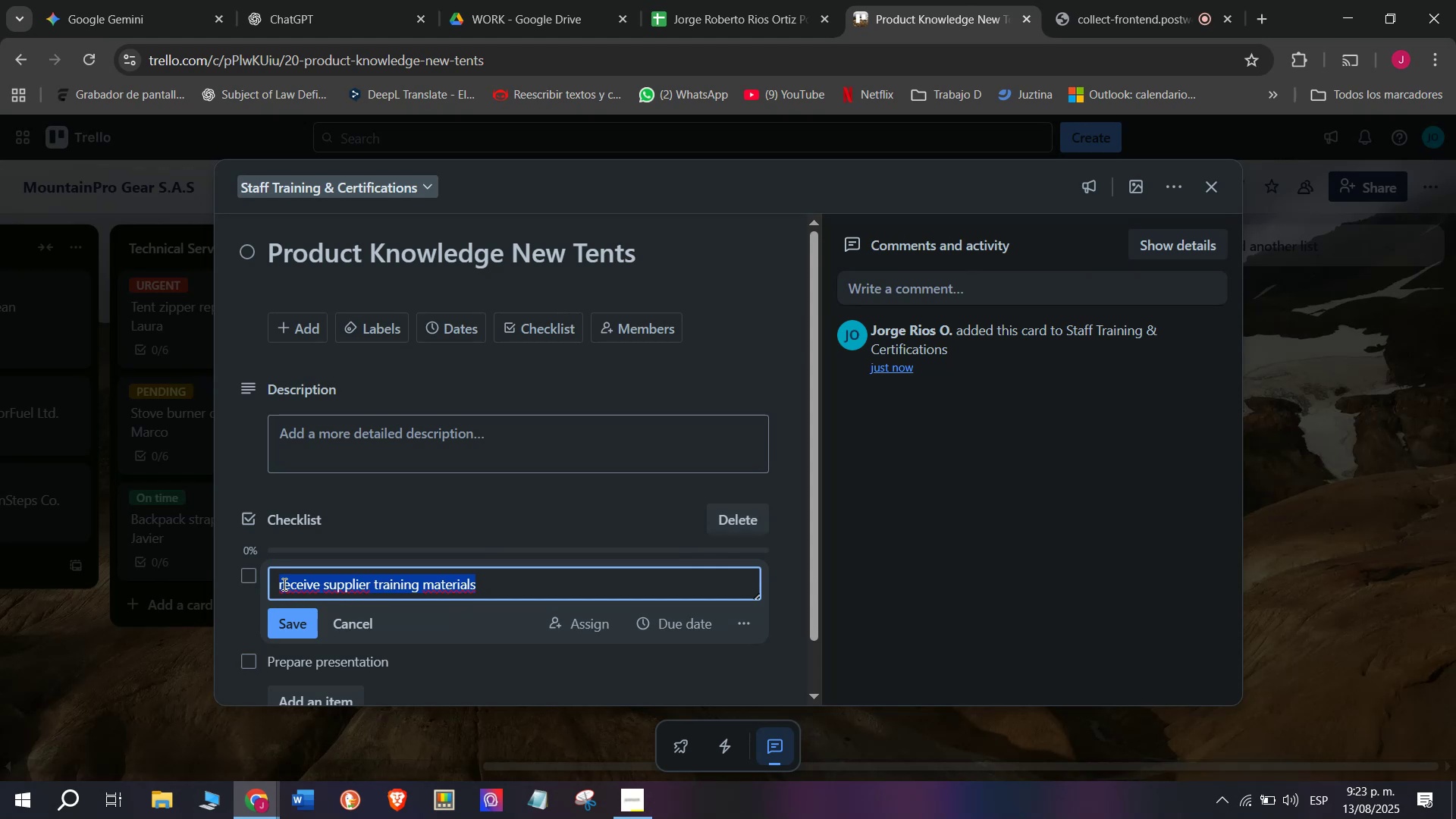 
left_click([284, 584])
 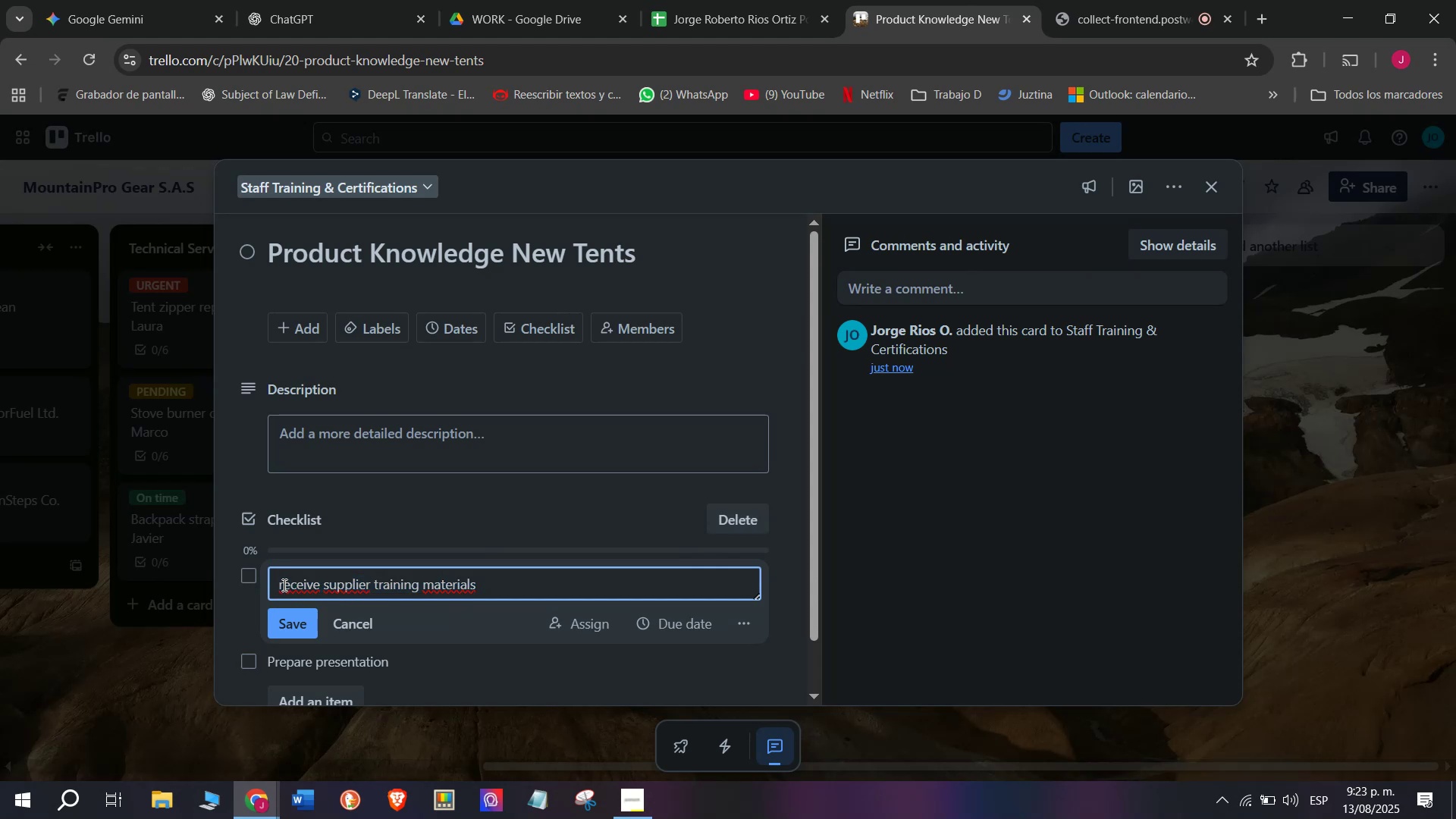 
key(Backspace)
 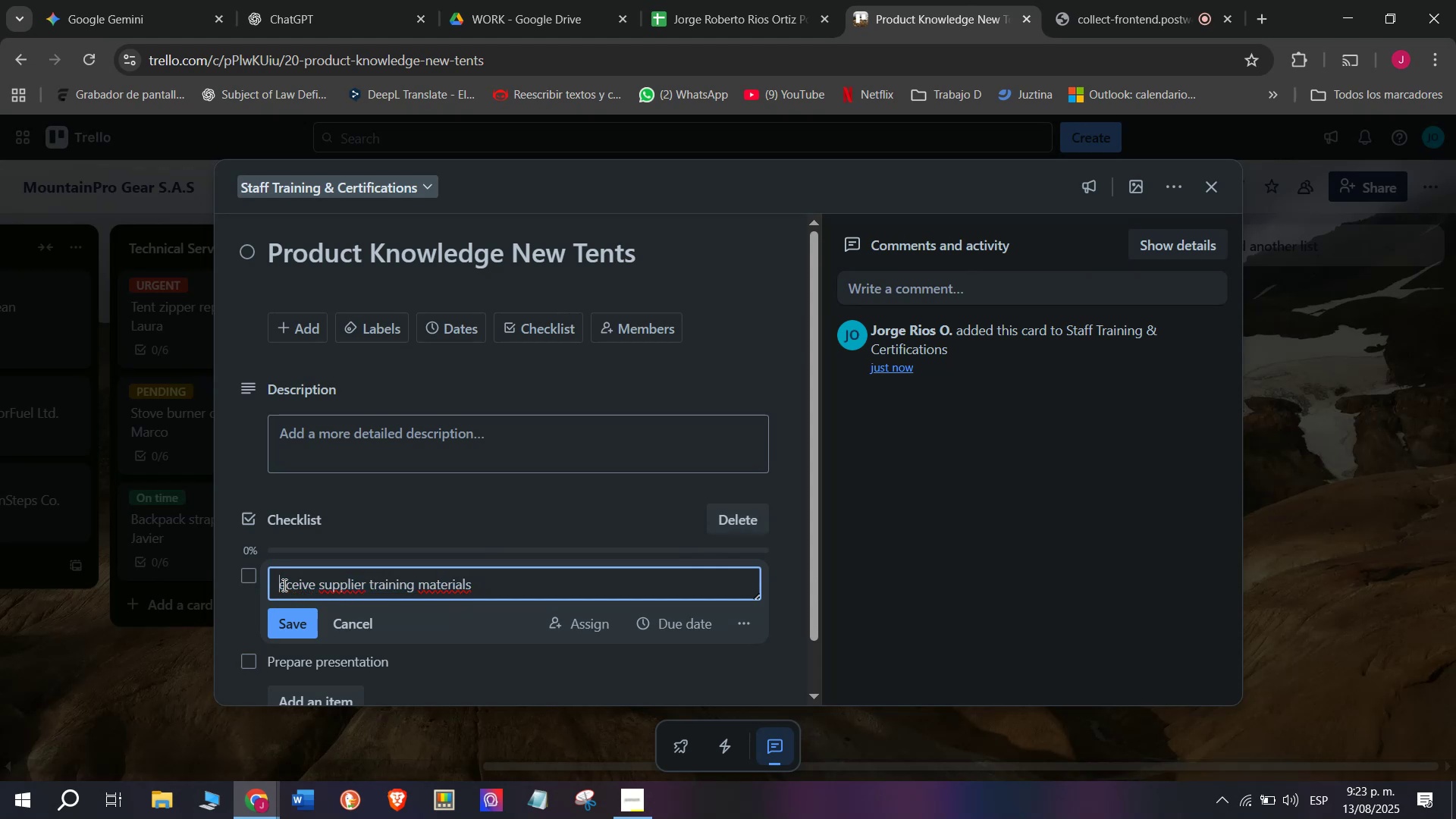 
key(Shift+R)
 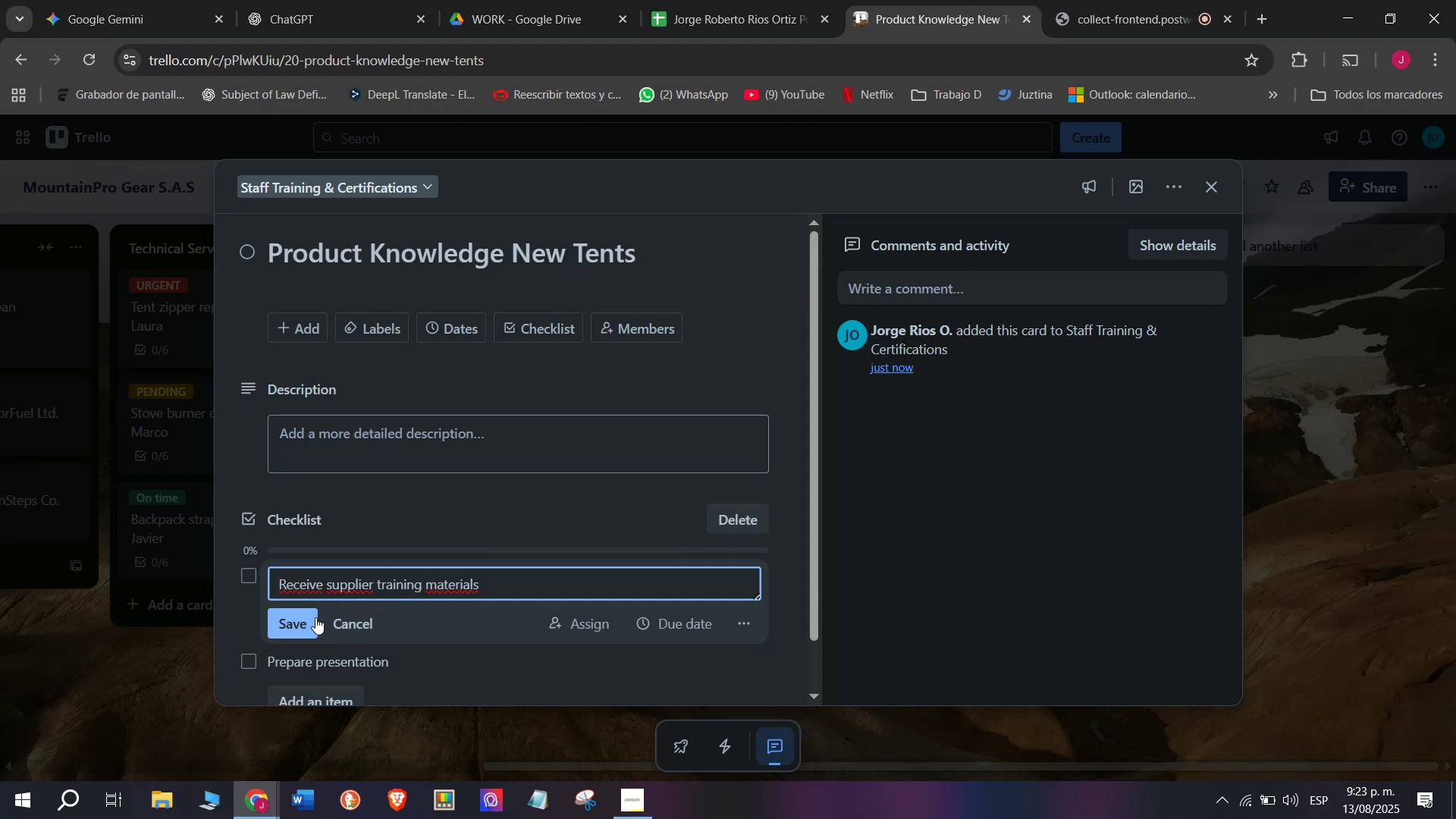 
left_click([302, 618])
 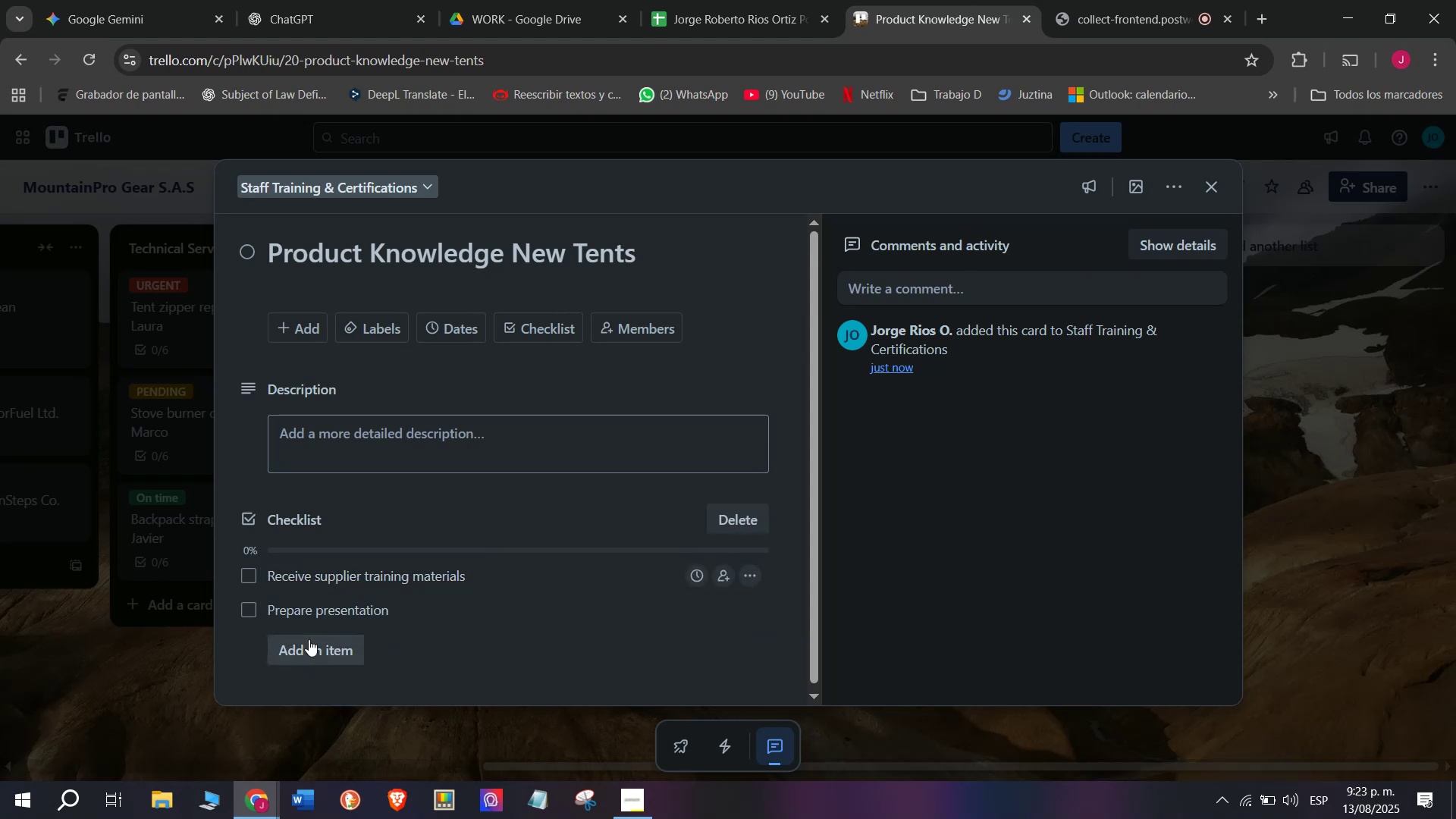 
left_click([309, 639])
 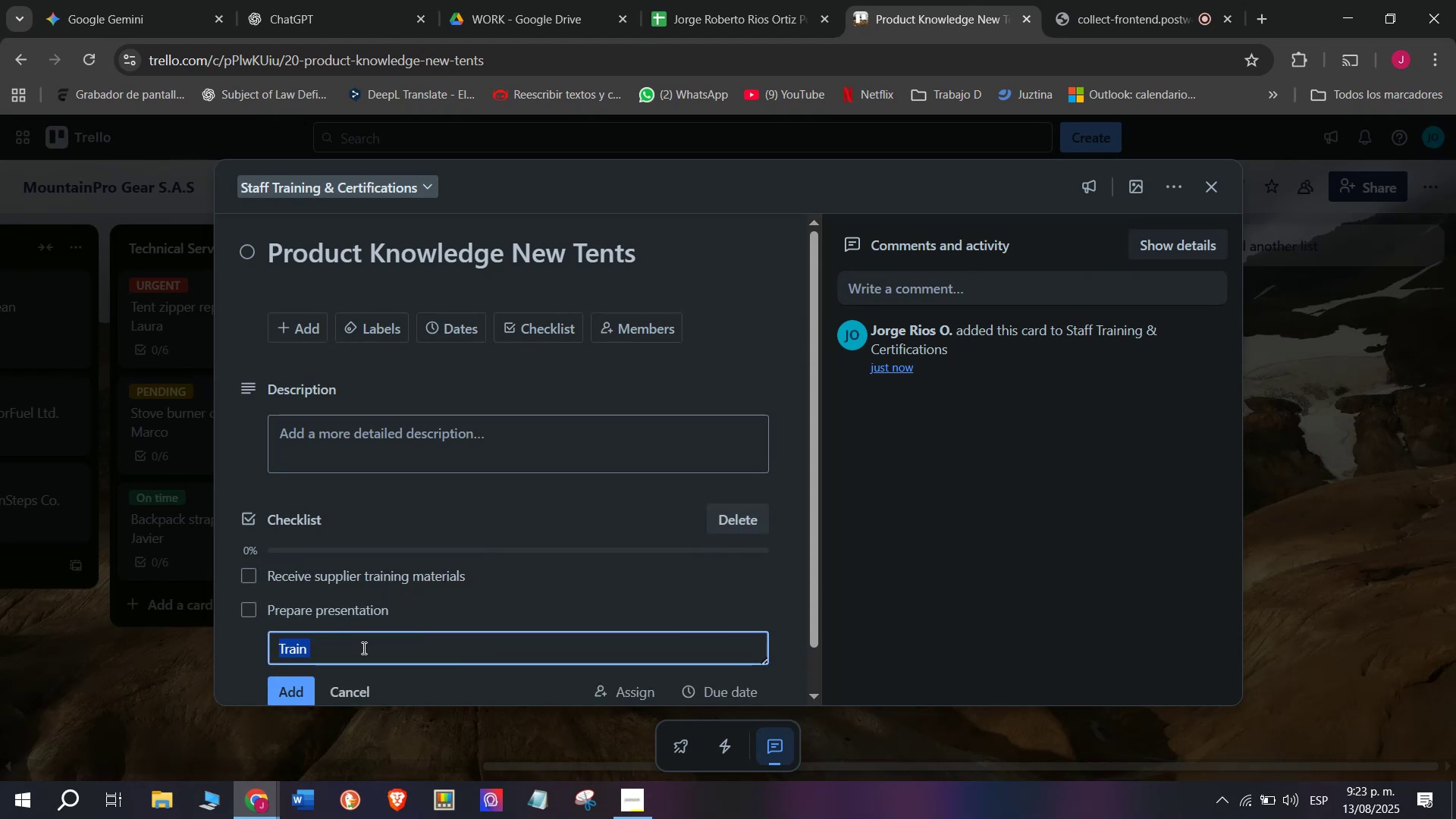 
left_click([337, 651])
 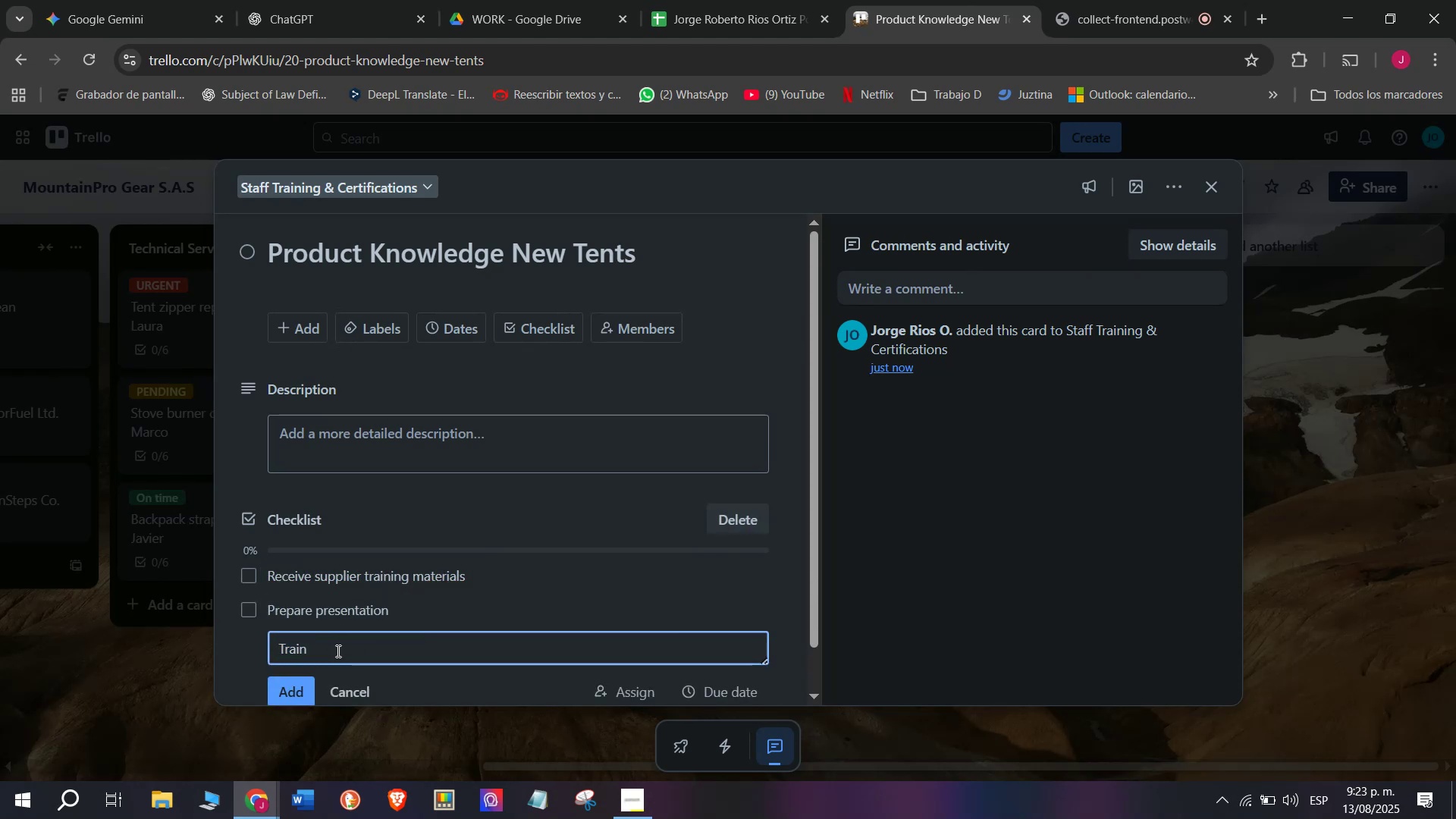 
type(sak)
key(Backspace)
type(les )
 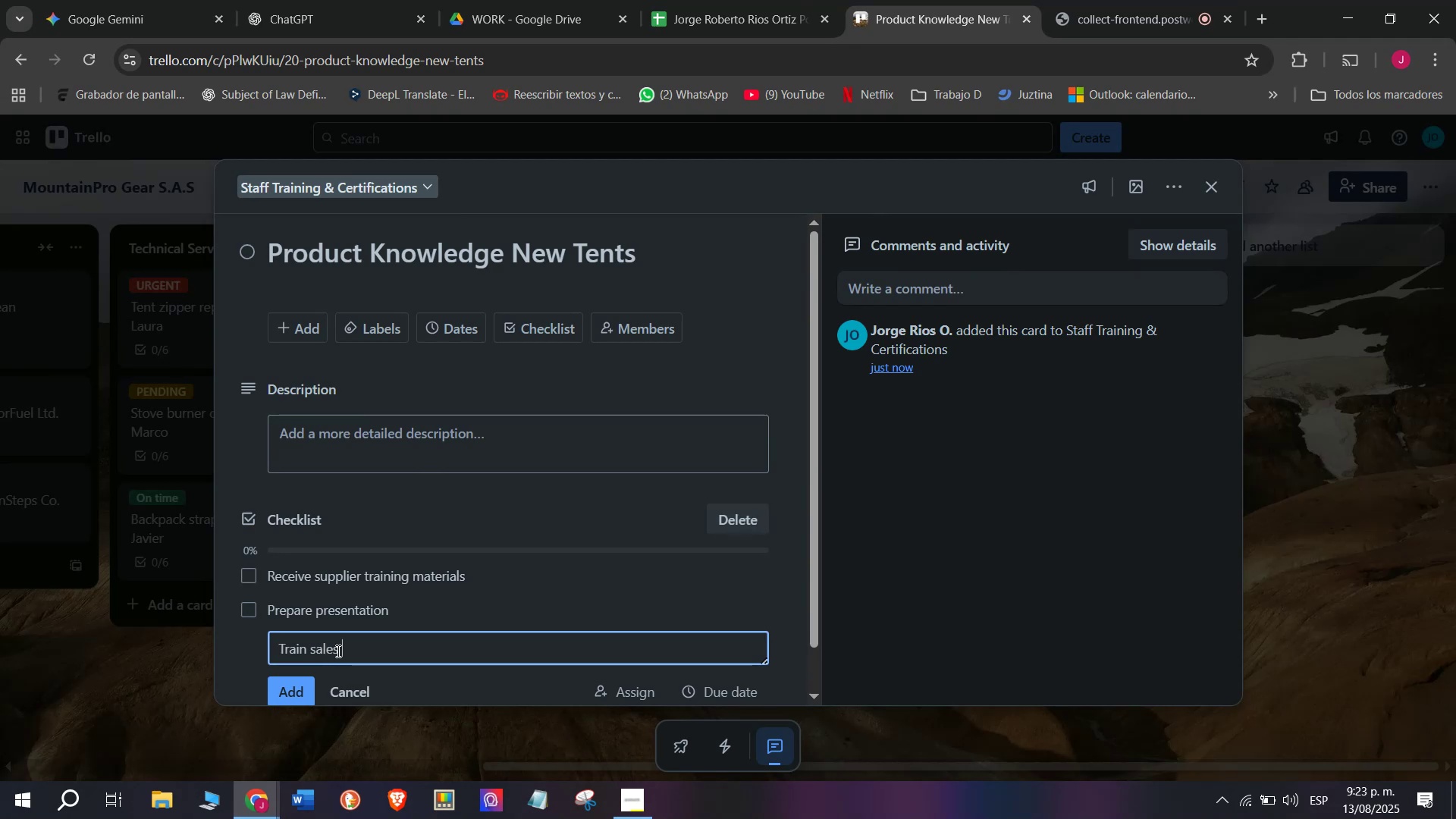 
type(staff )
 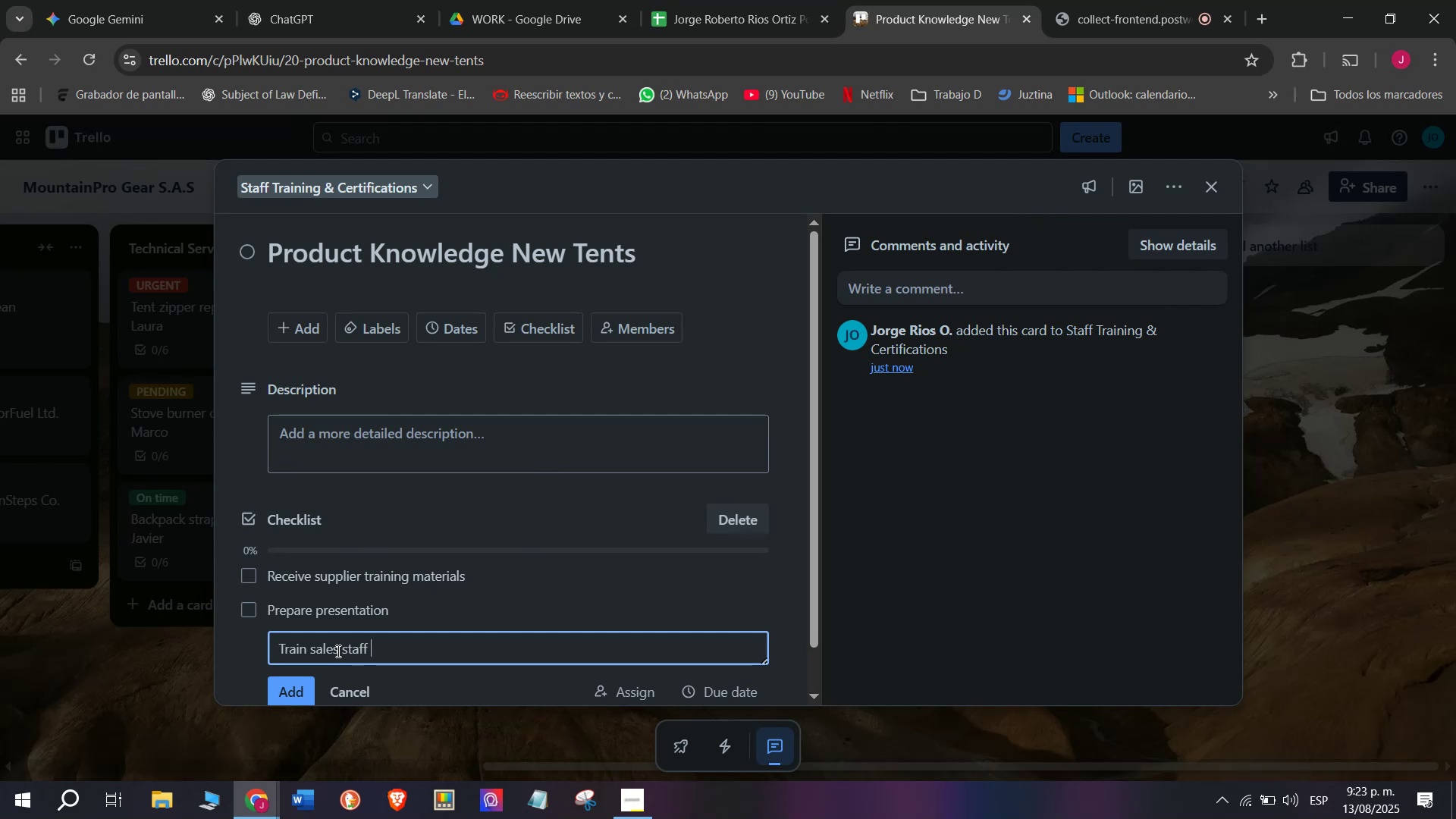 
key(Enter)
 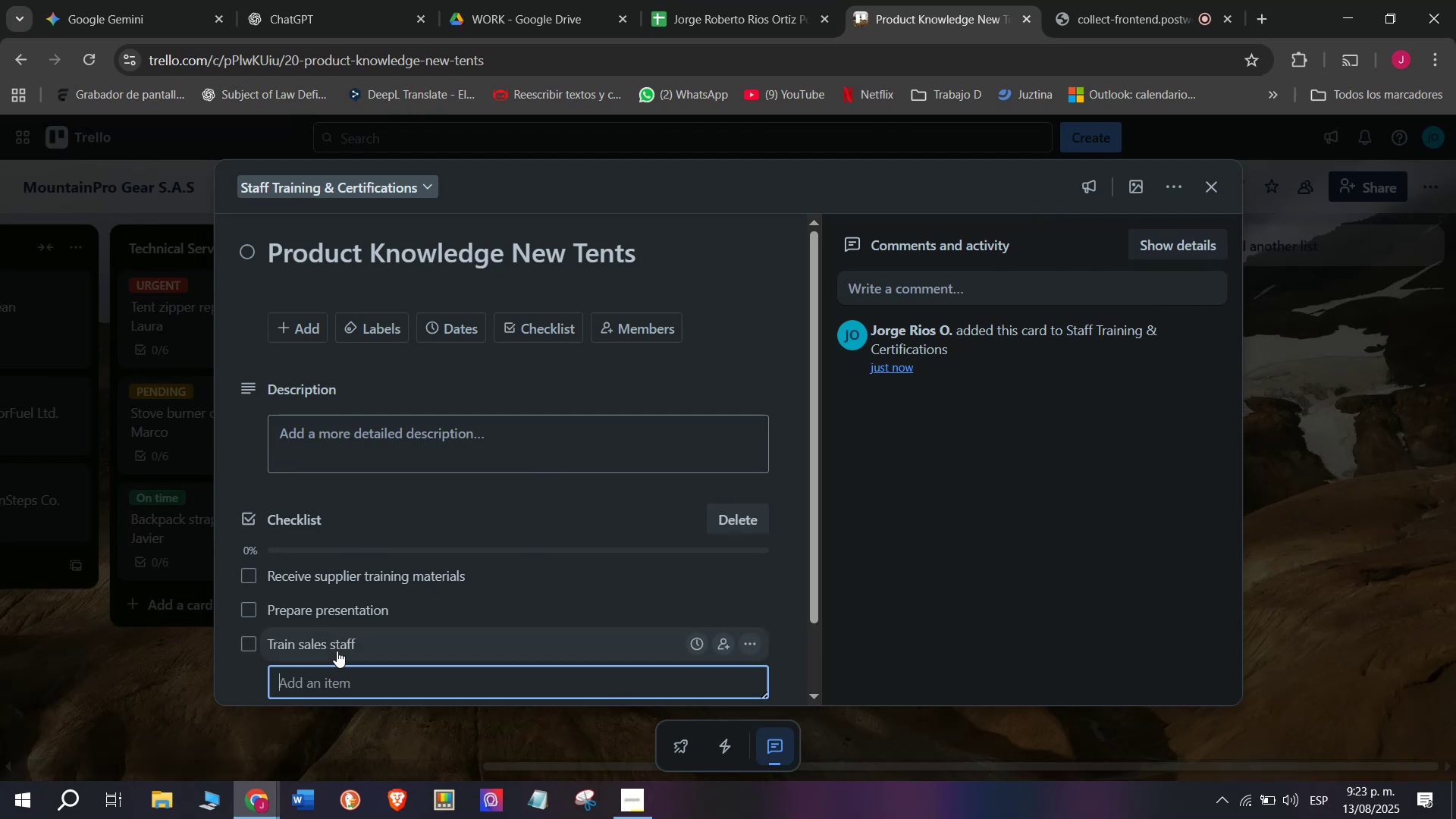 
type(test )
key(Backspace)
key(Backspace)
key(Backspace)
key(Backspace)
key(Backspace)
type(test )
 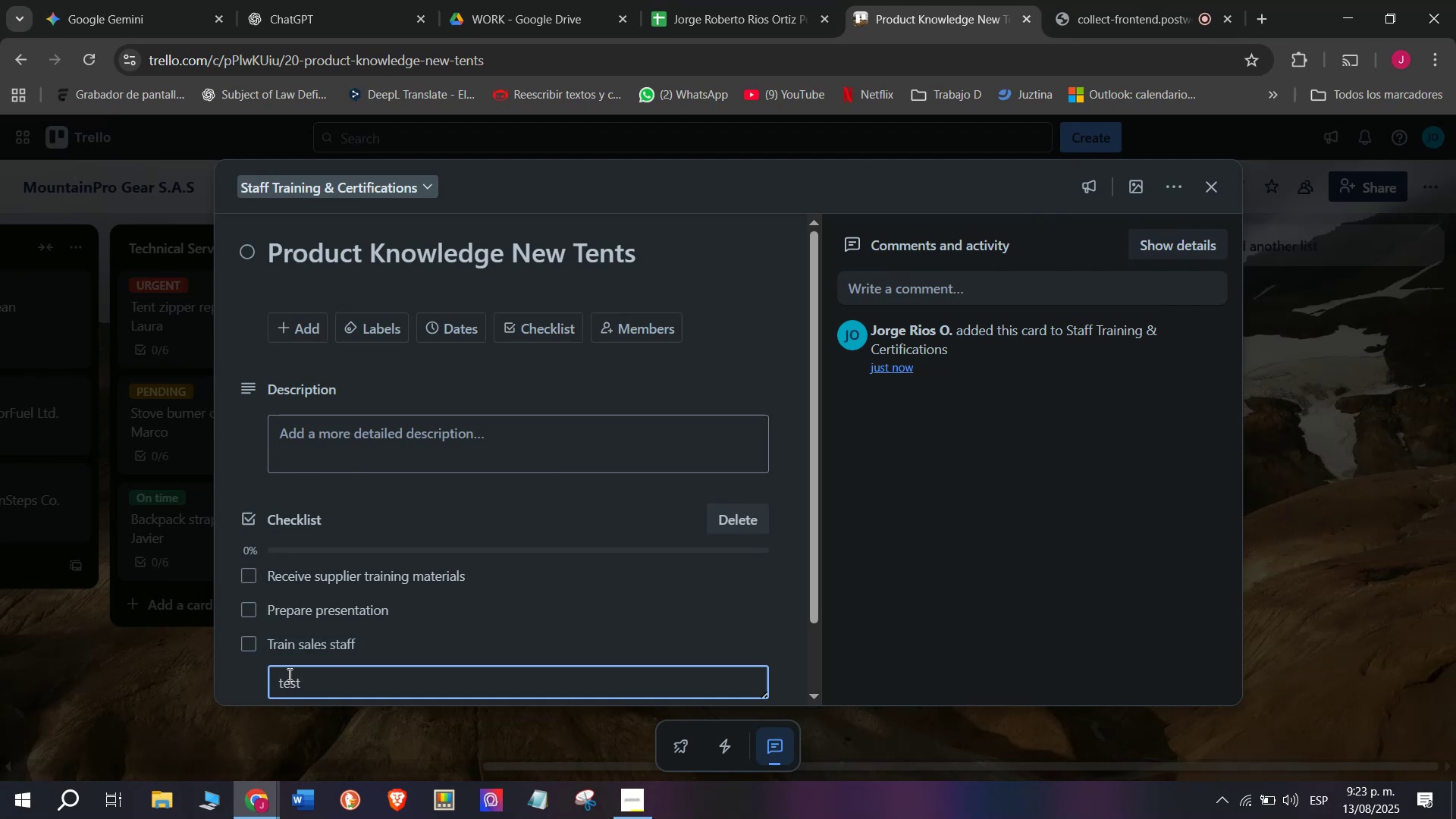 
left_click([287, 675])
 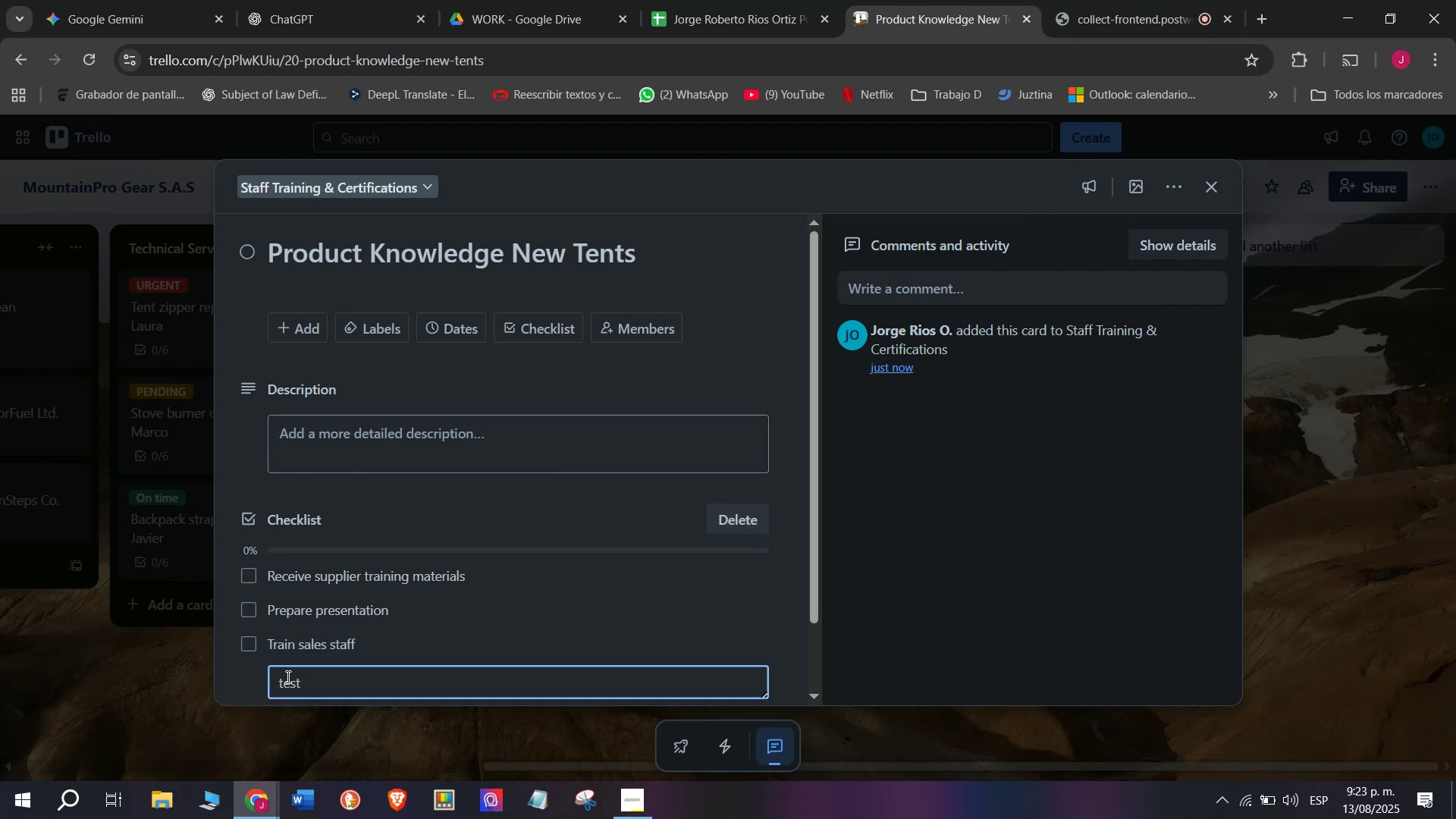 
key(Backspace)
 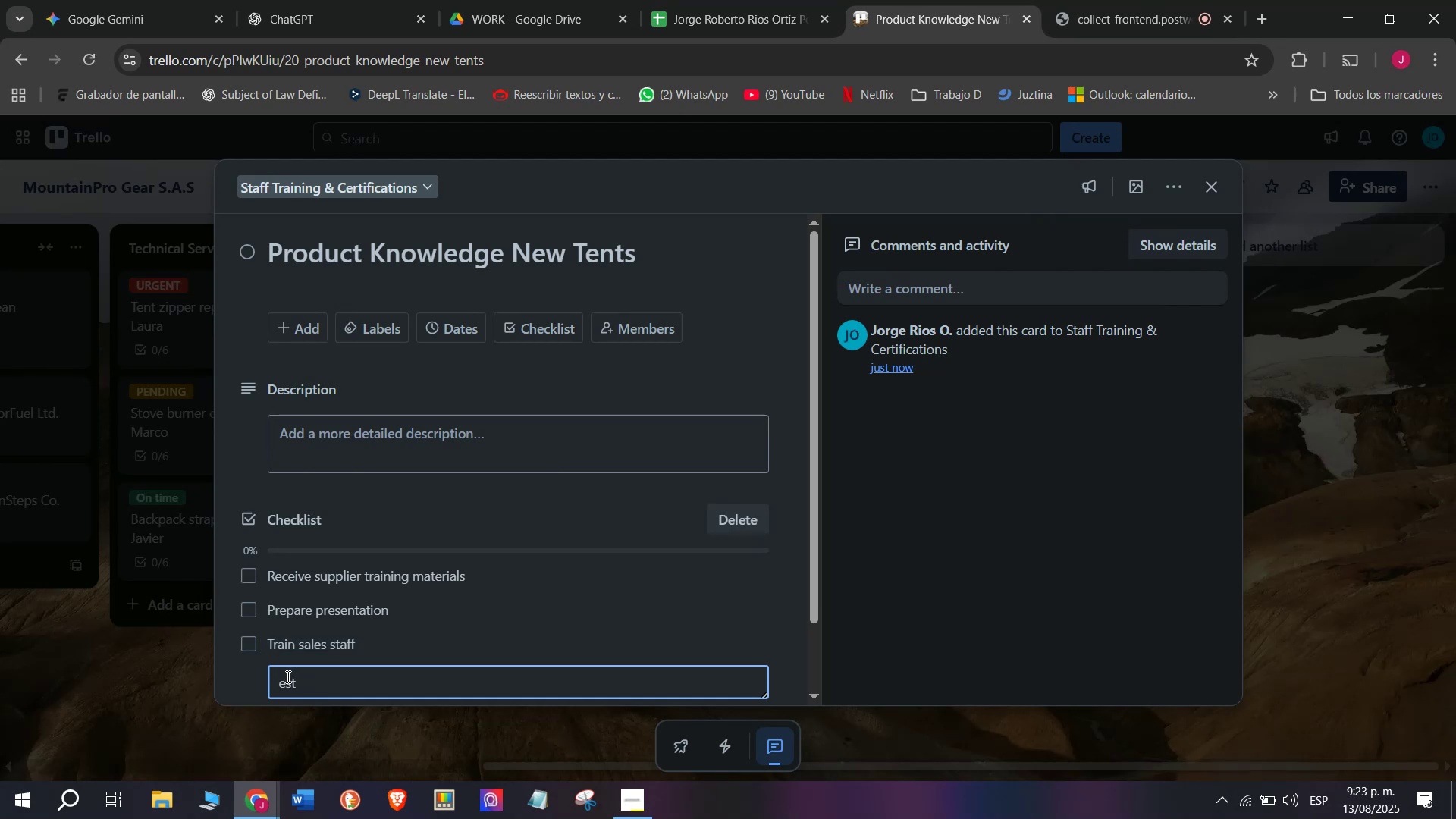 
key(Shift+T)
 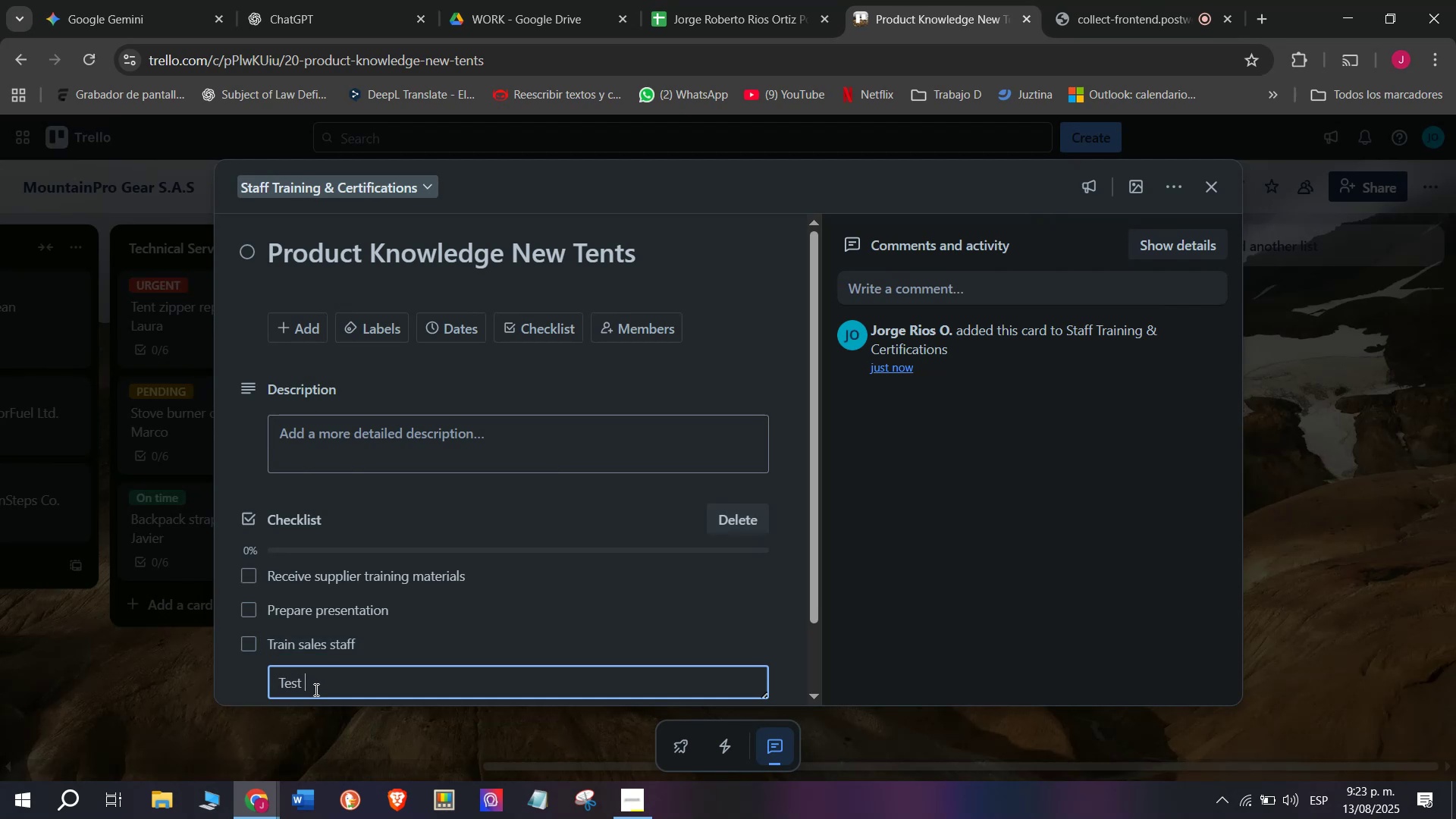 
wait(5.23)
 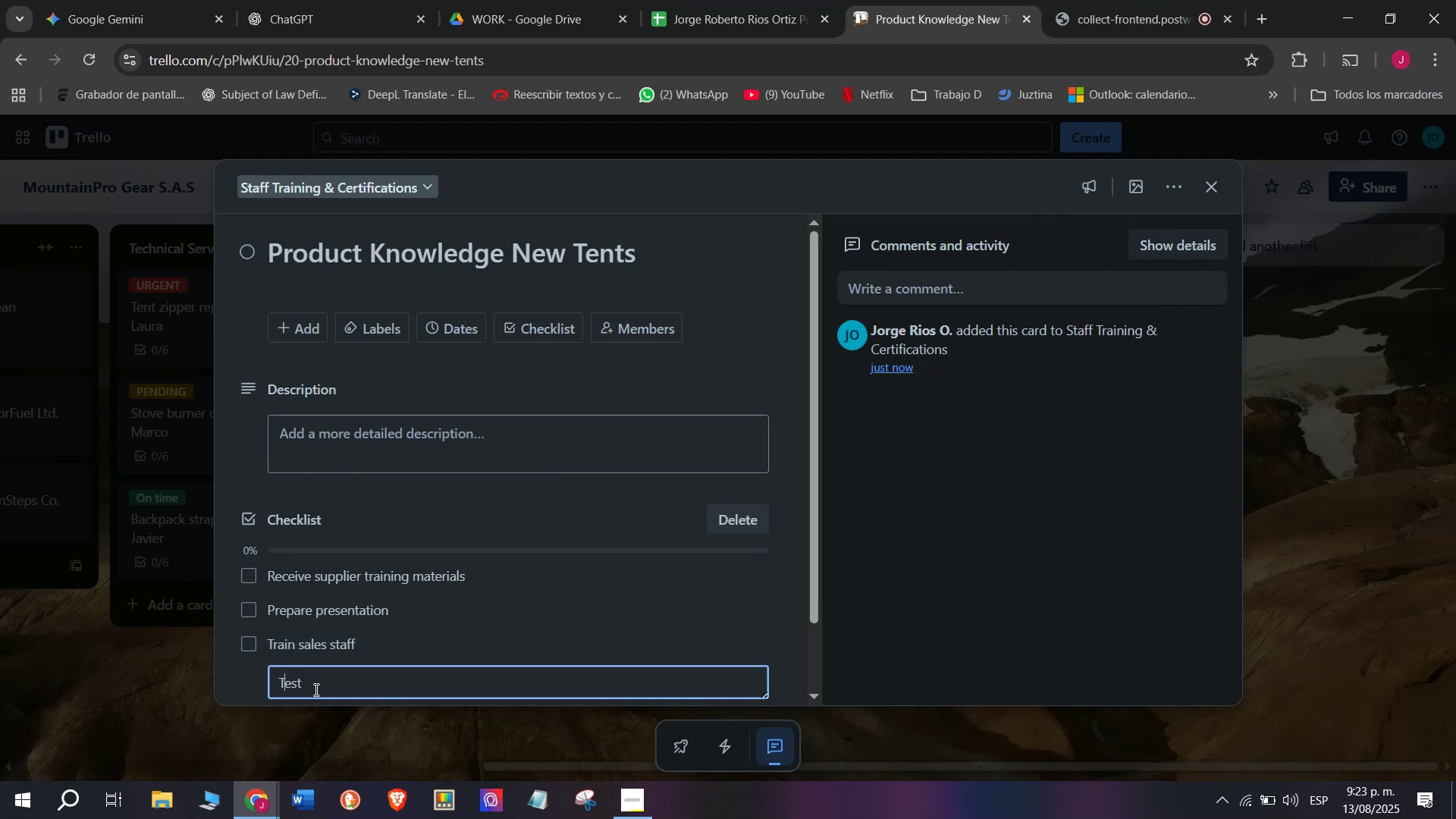 
type(know)
 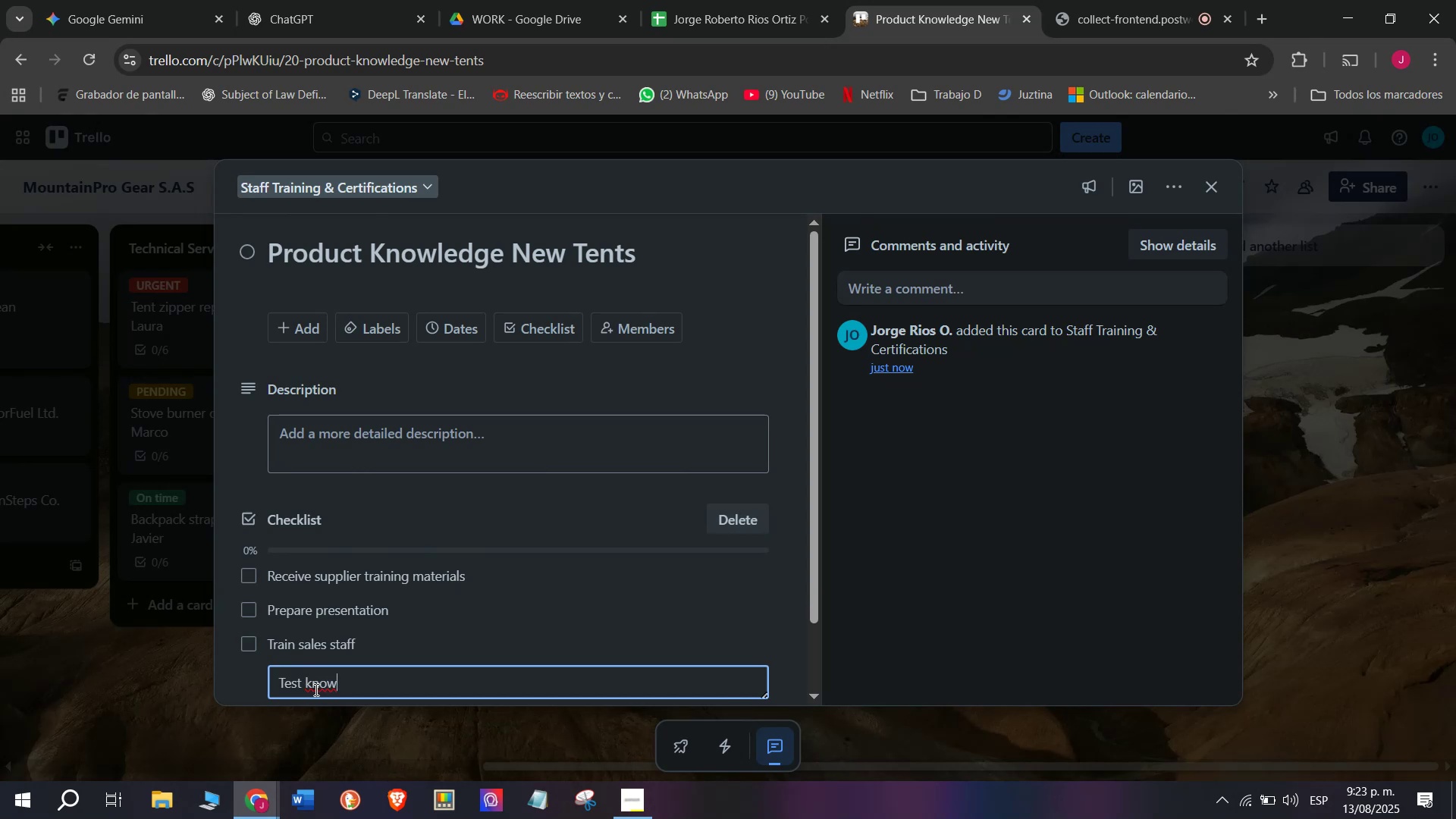 
wait(8.66)
 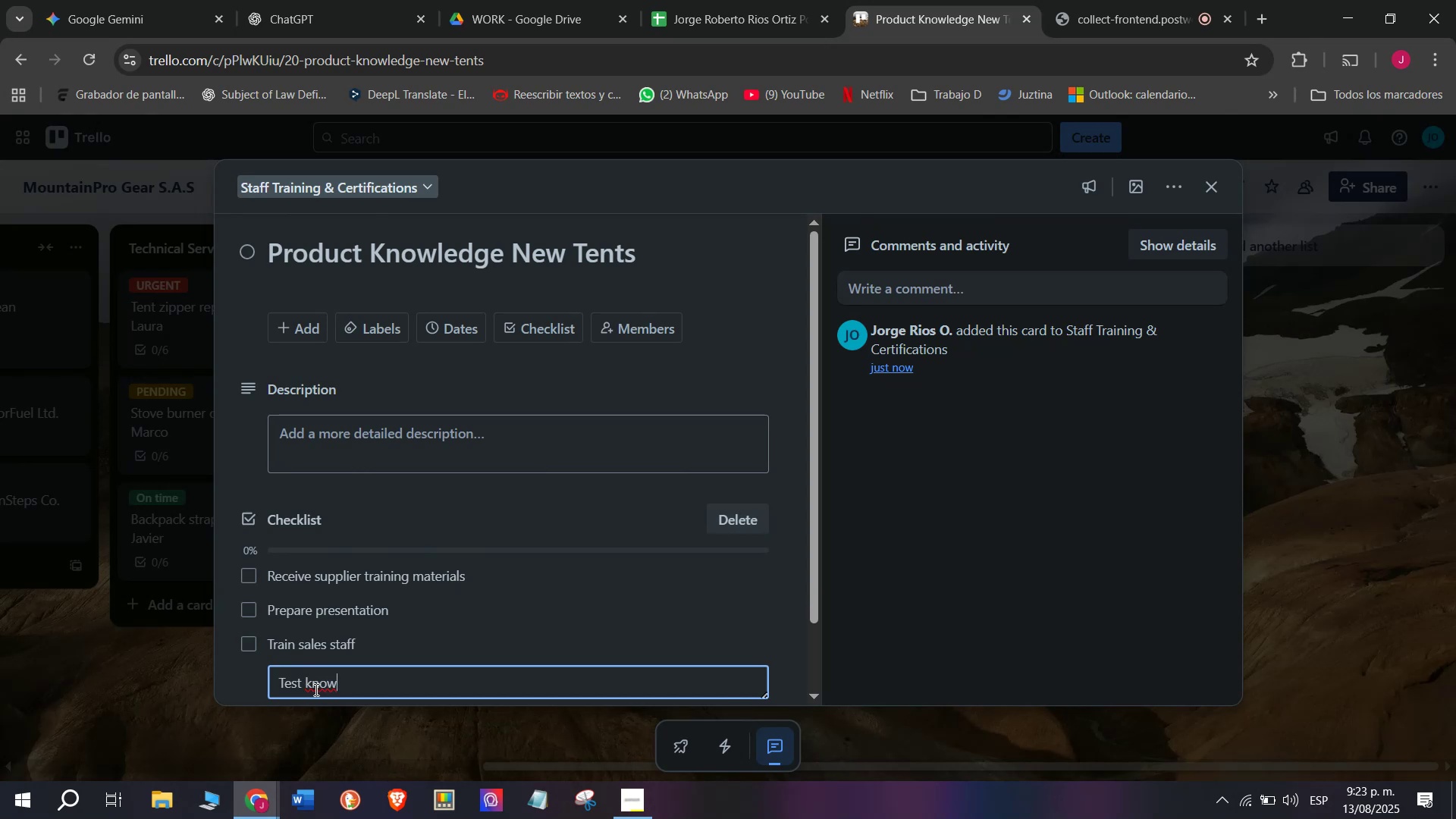 
type(ledge)
 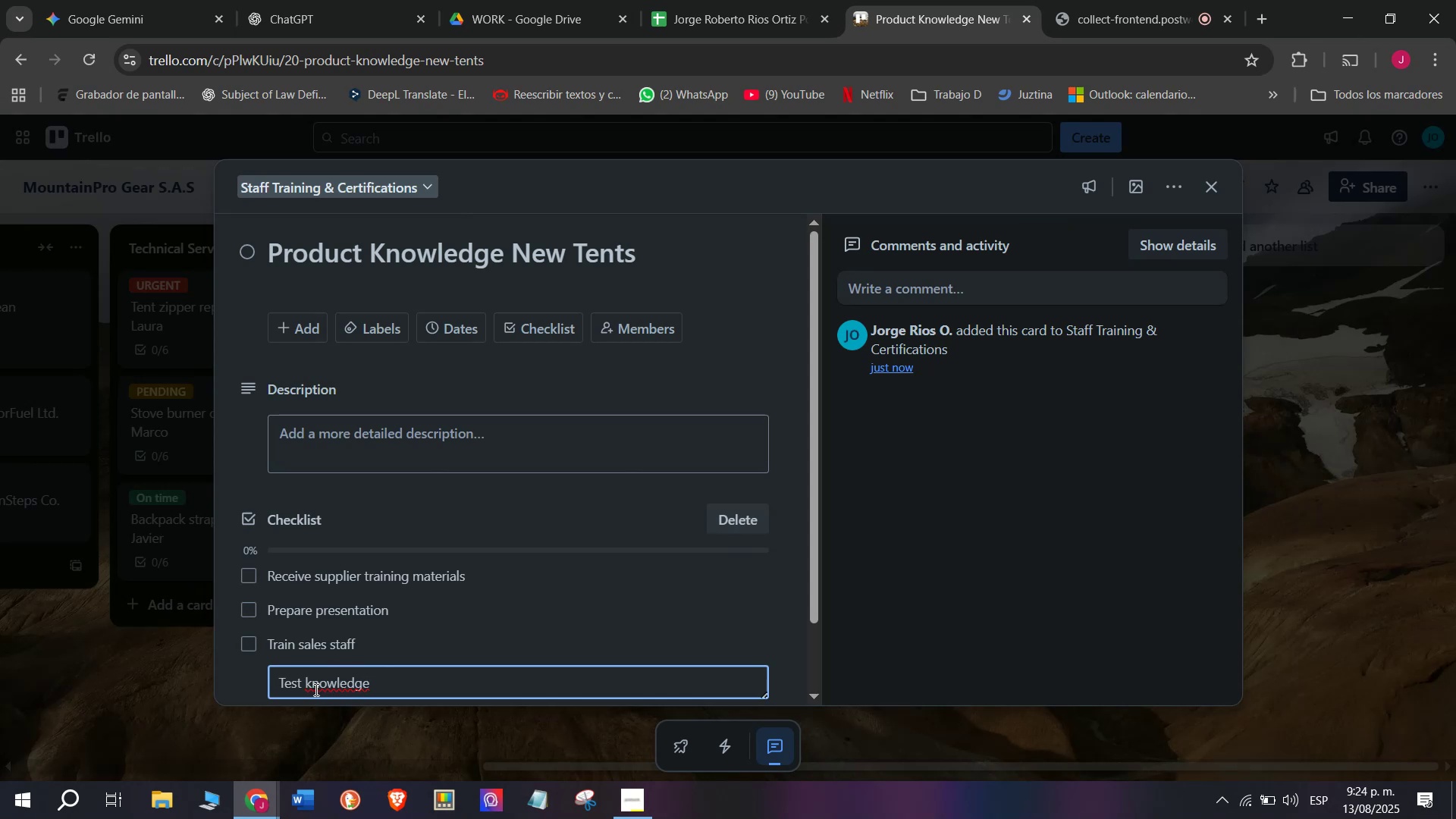 
key(Enter)
 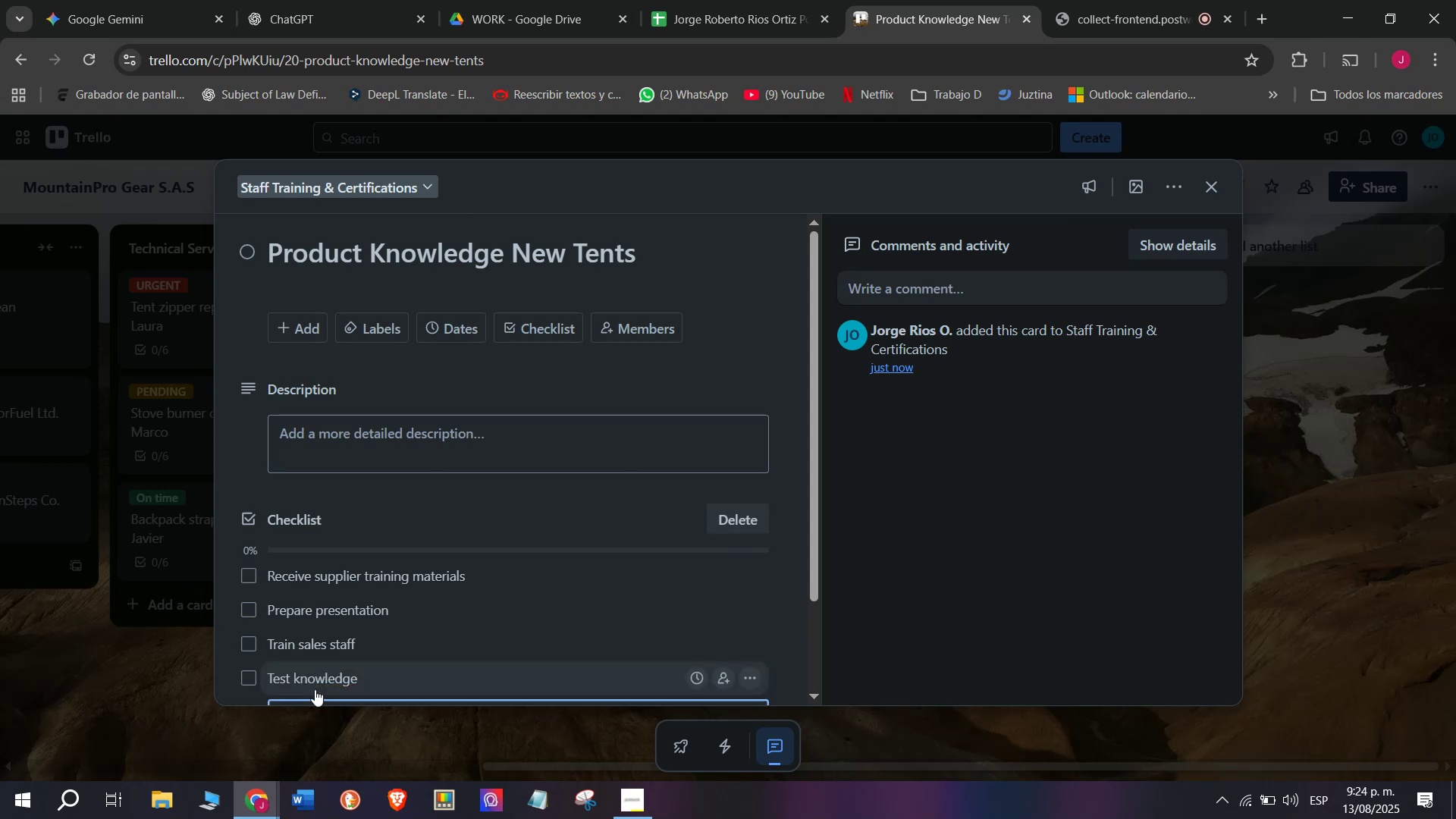 
scroll: coordinate [435, 526], scroll_direction: down, amount: 1.0
 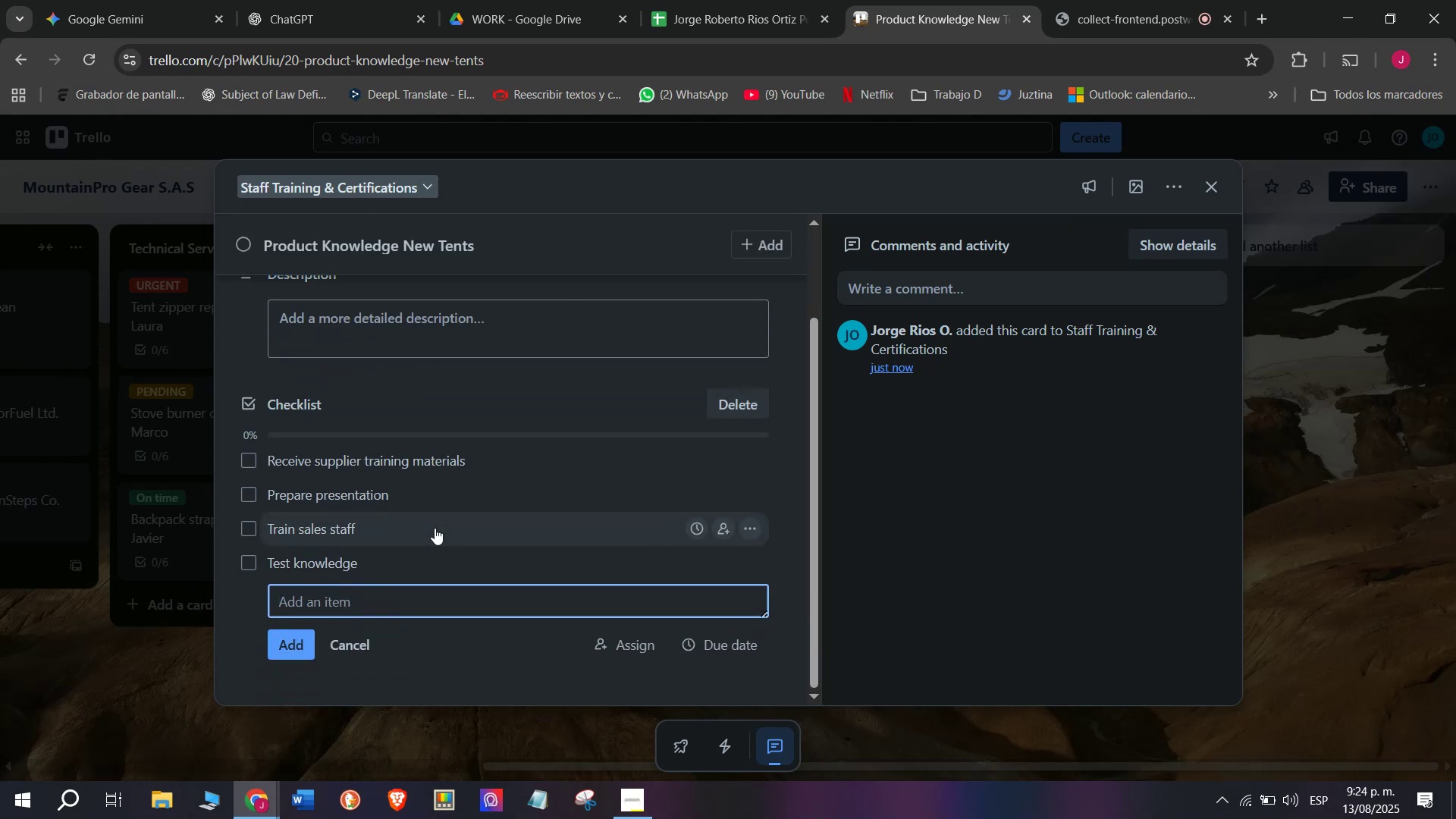 
type(Distribute)
 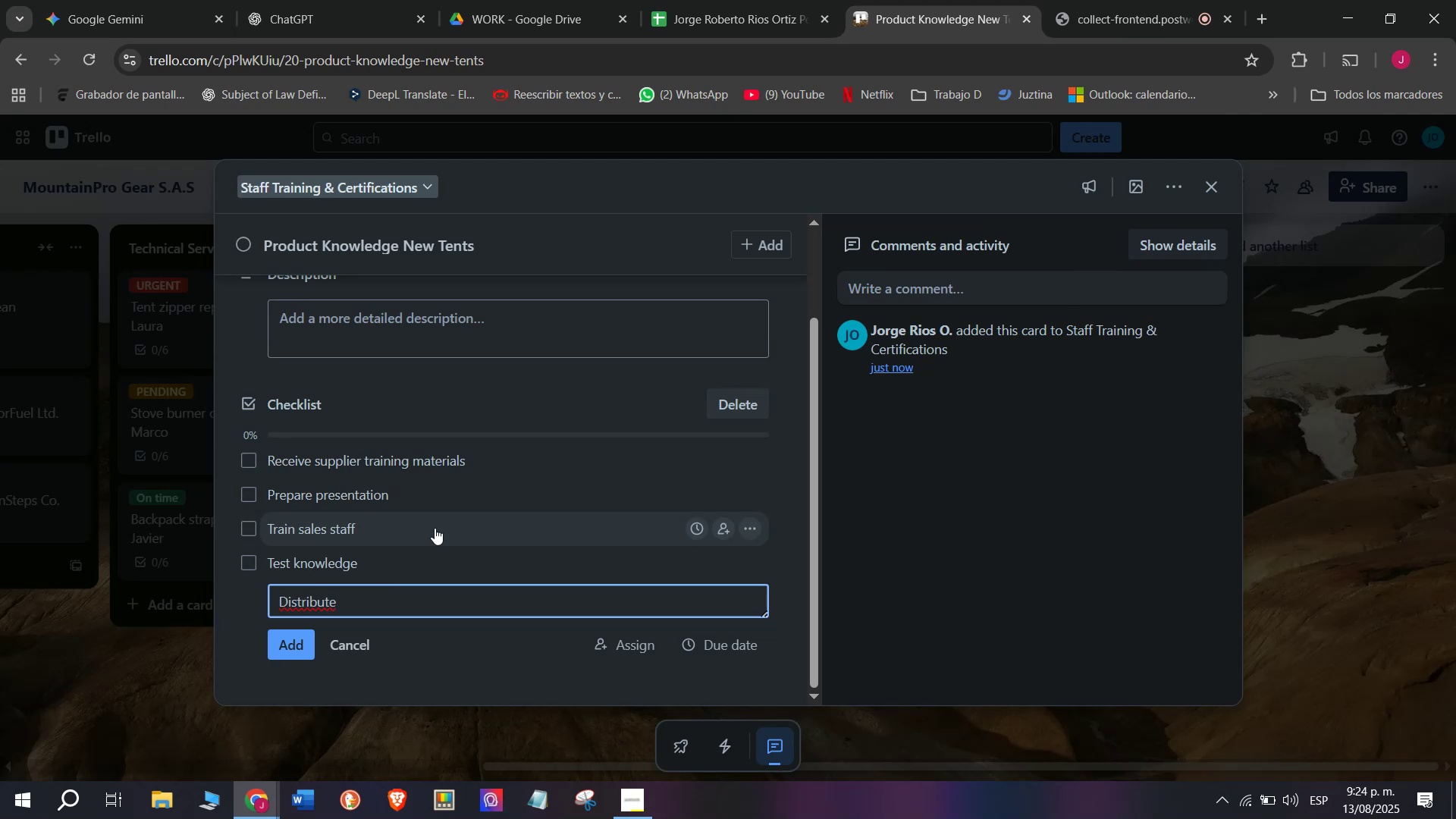 
type( reference )
 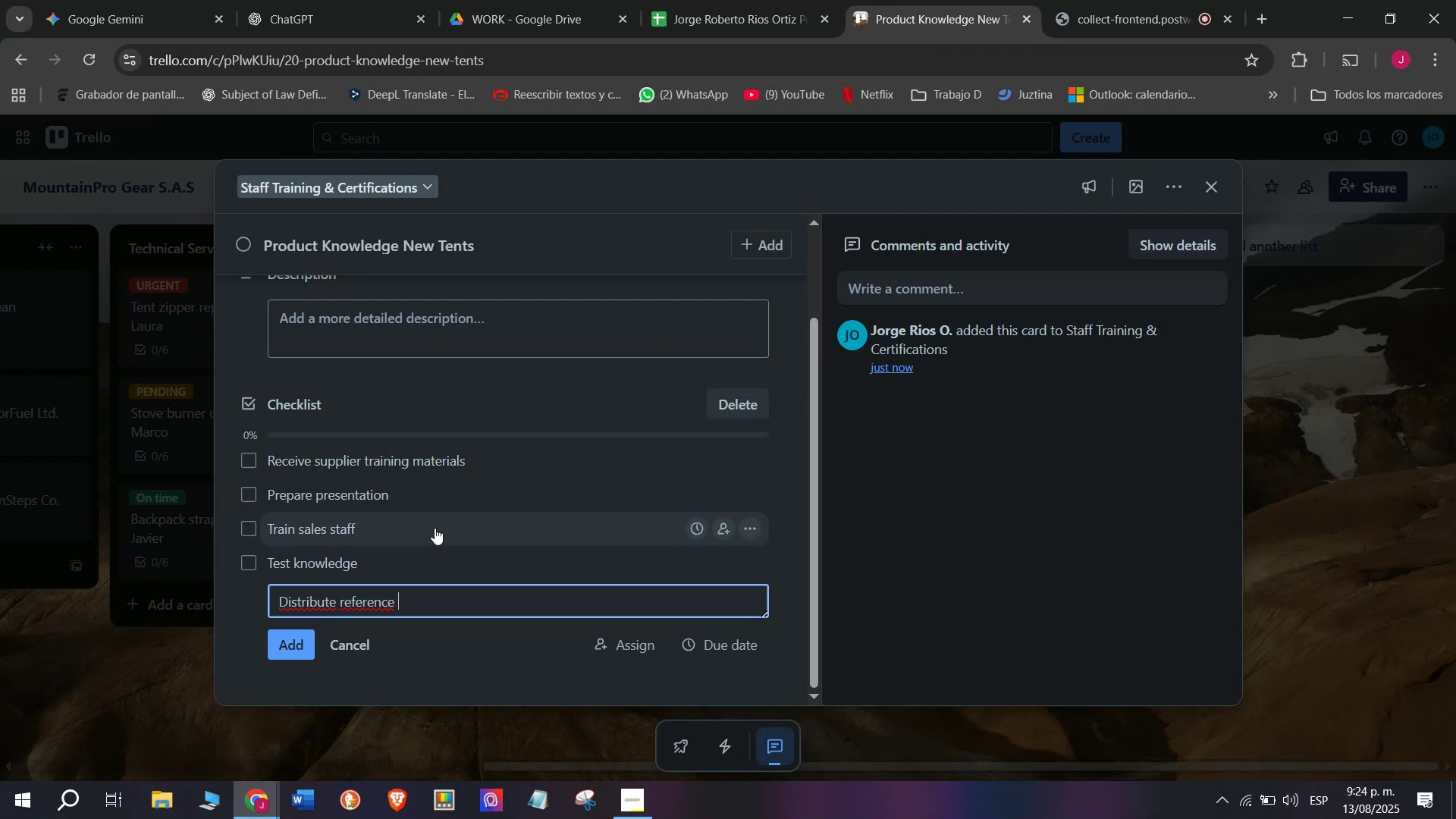 
type(guides)
 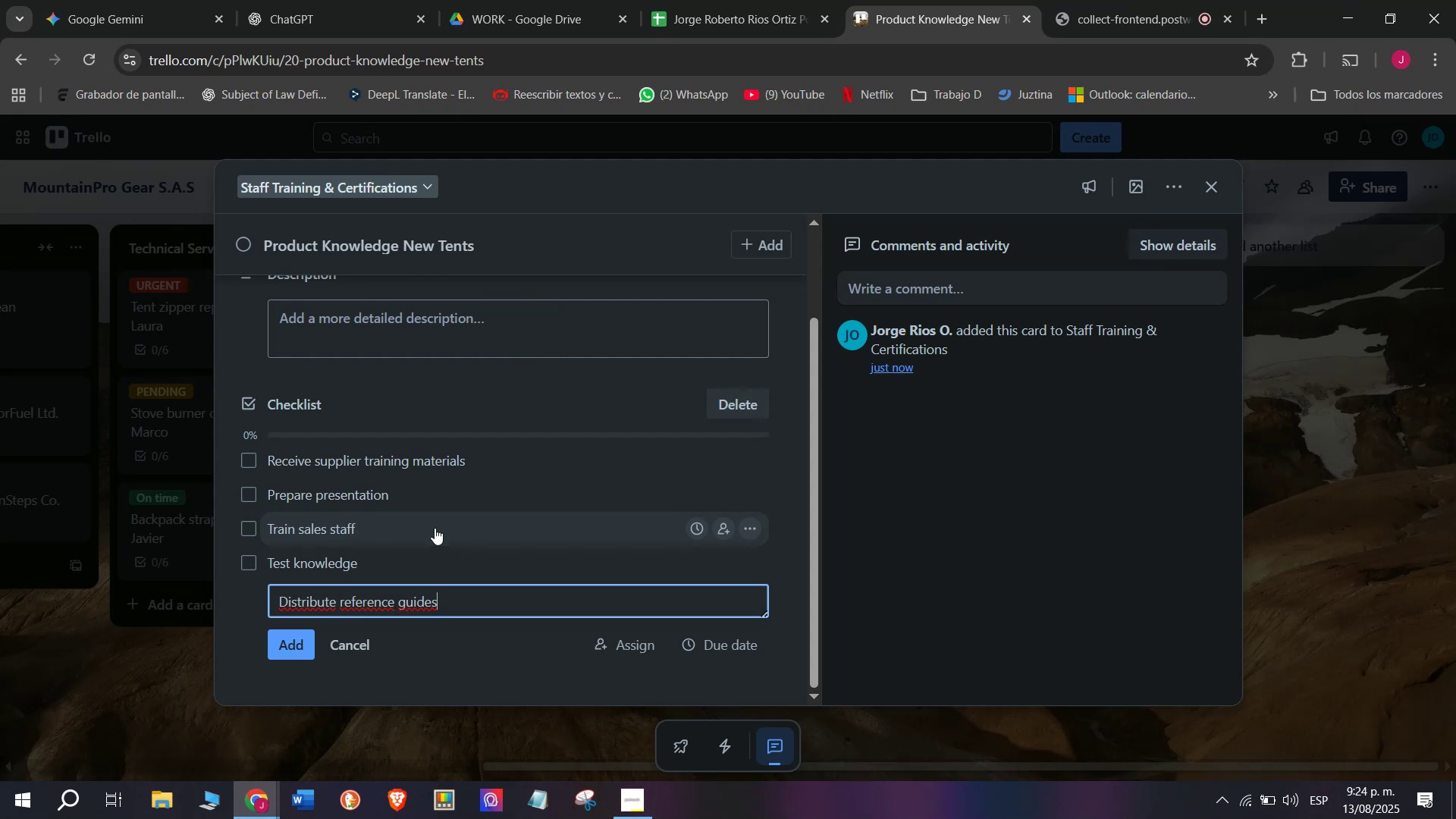 
key(Enter)
 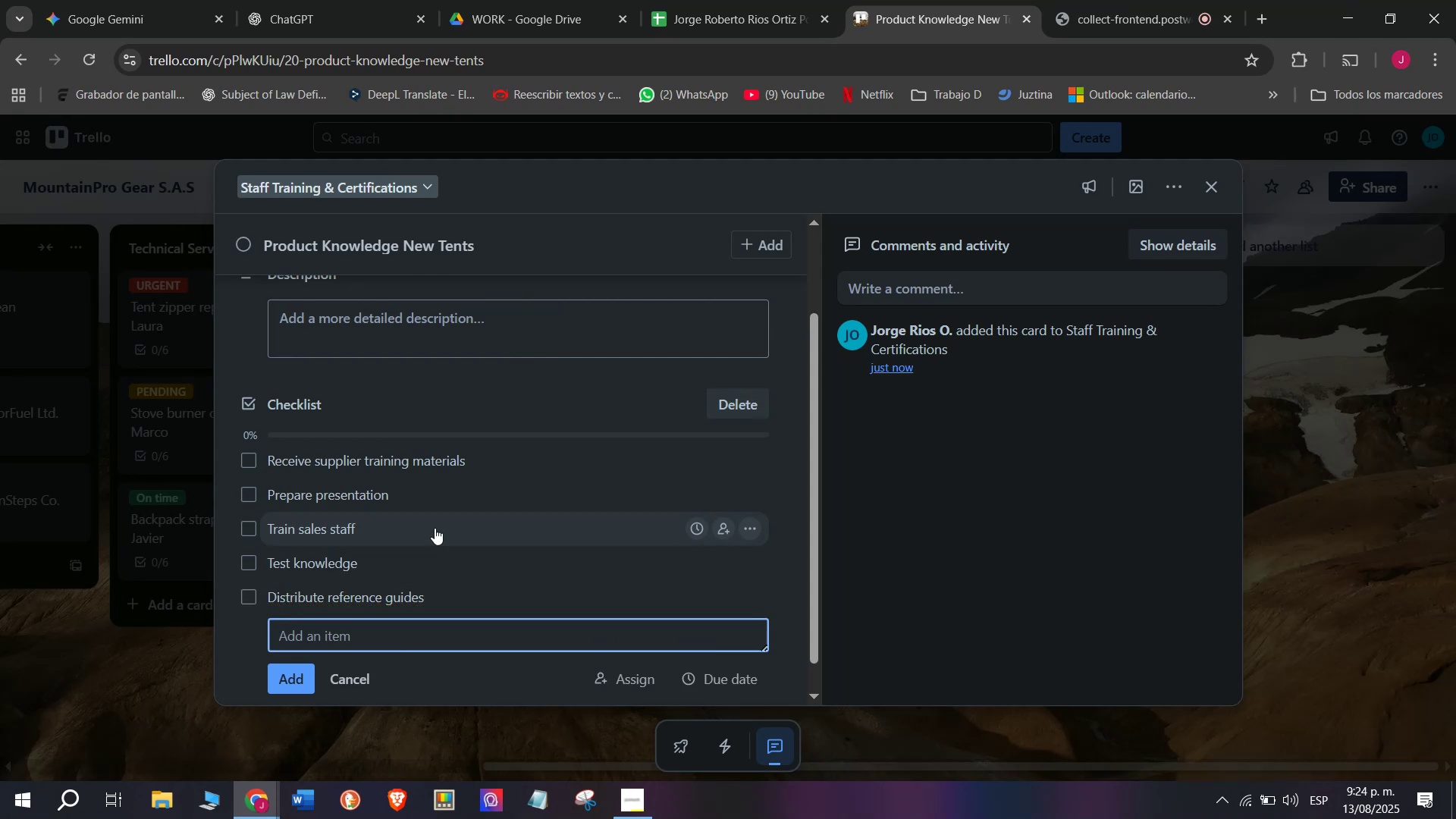 
type(Upload training to internal )
 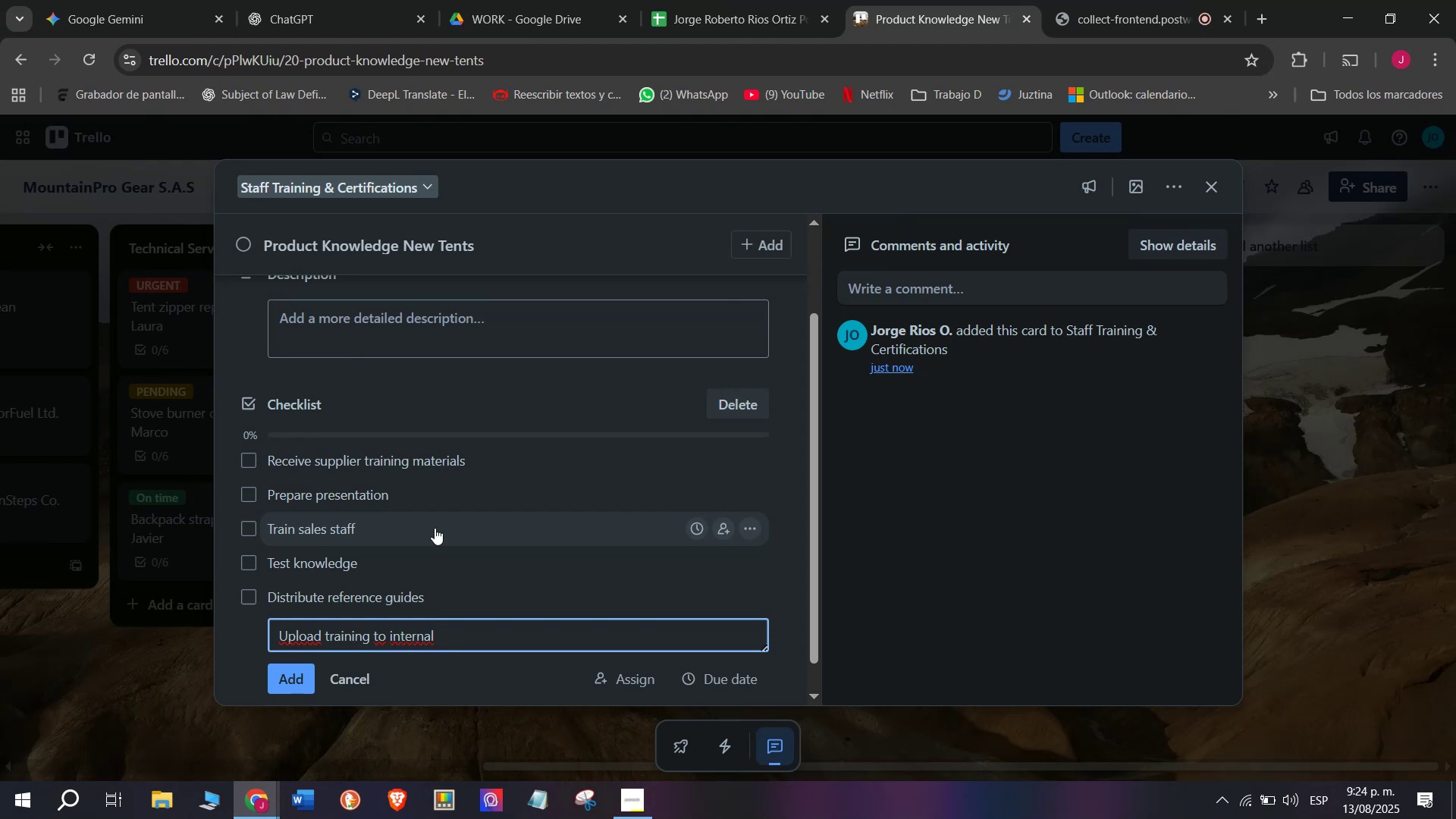 
type(system)
 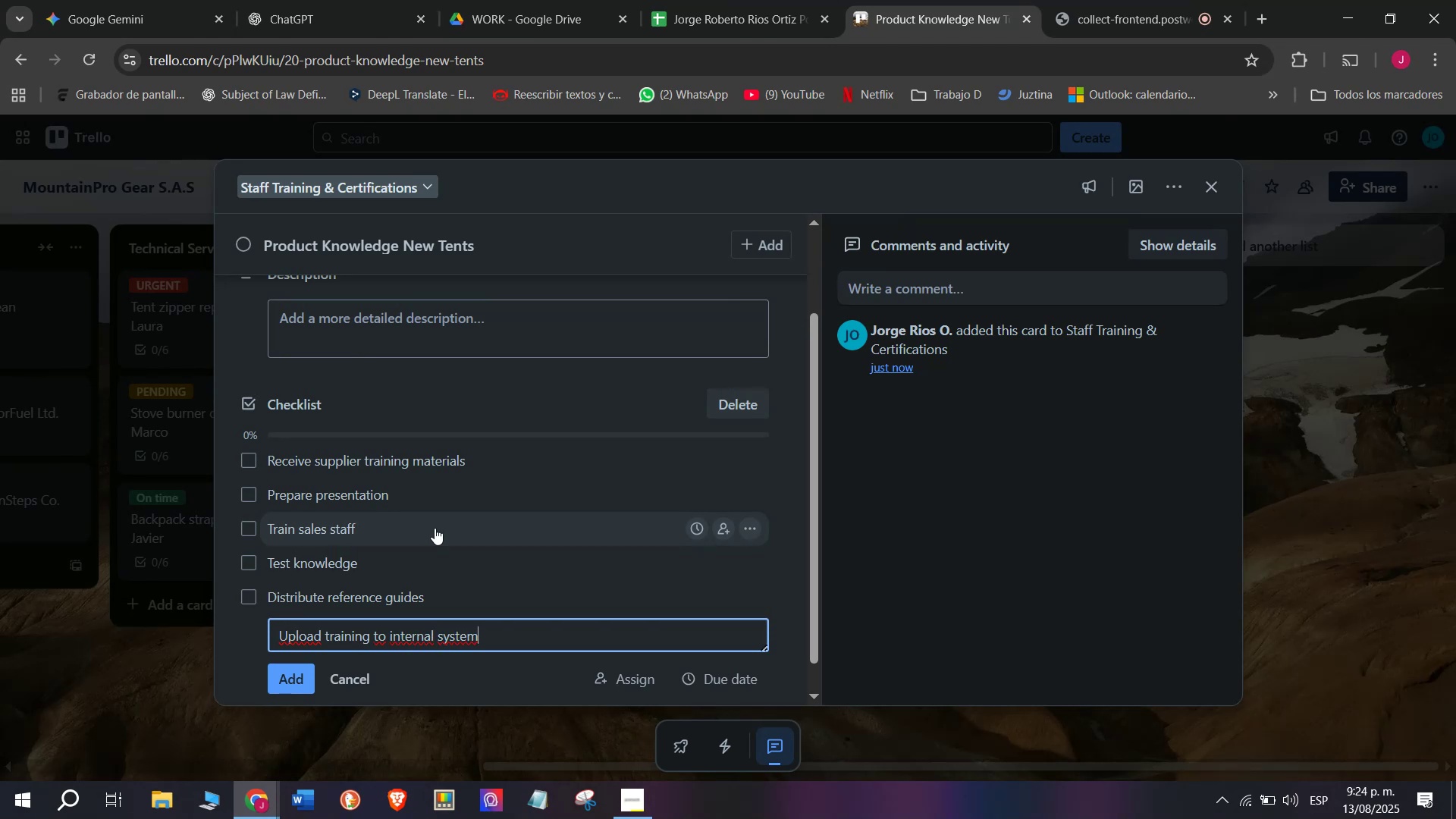 
key(Enter)
 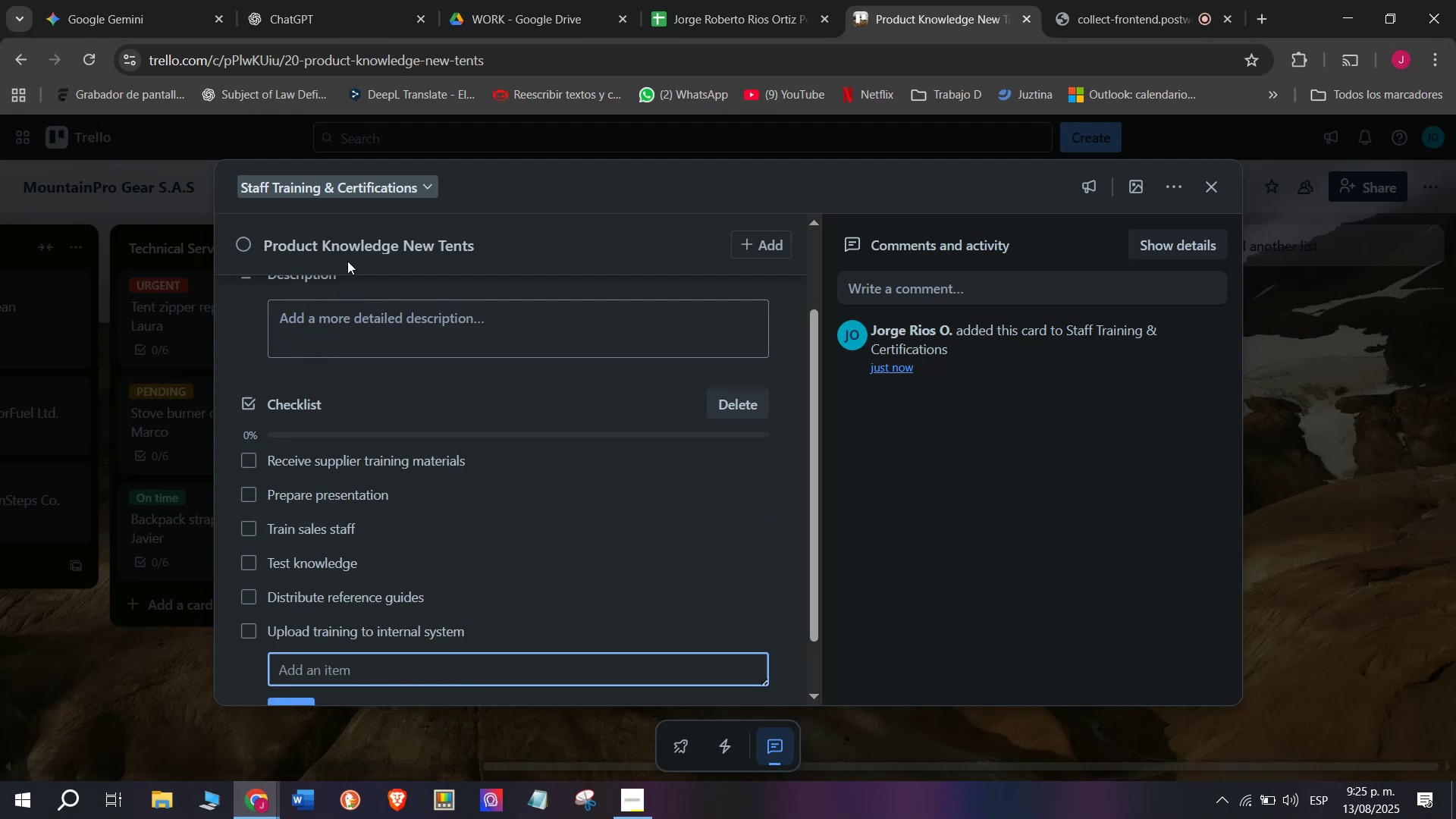 
scroll: coordinate [392, 388], scroll_direction: up, amount: 3.0
 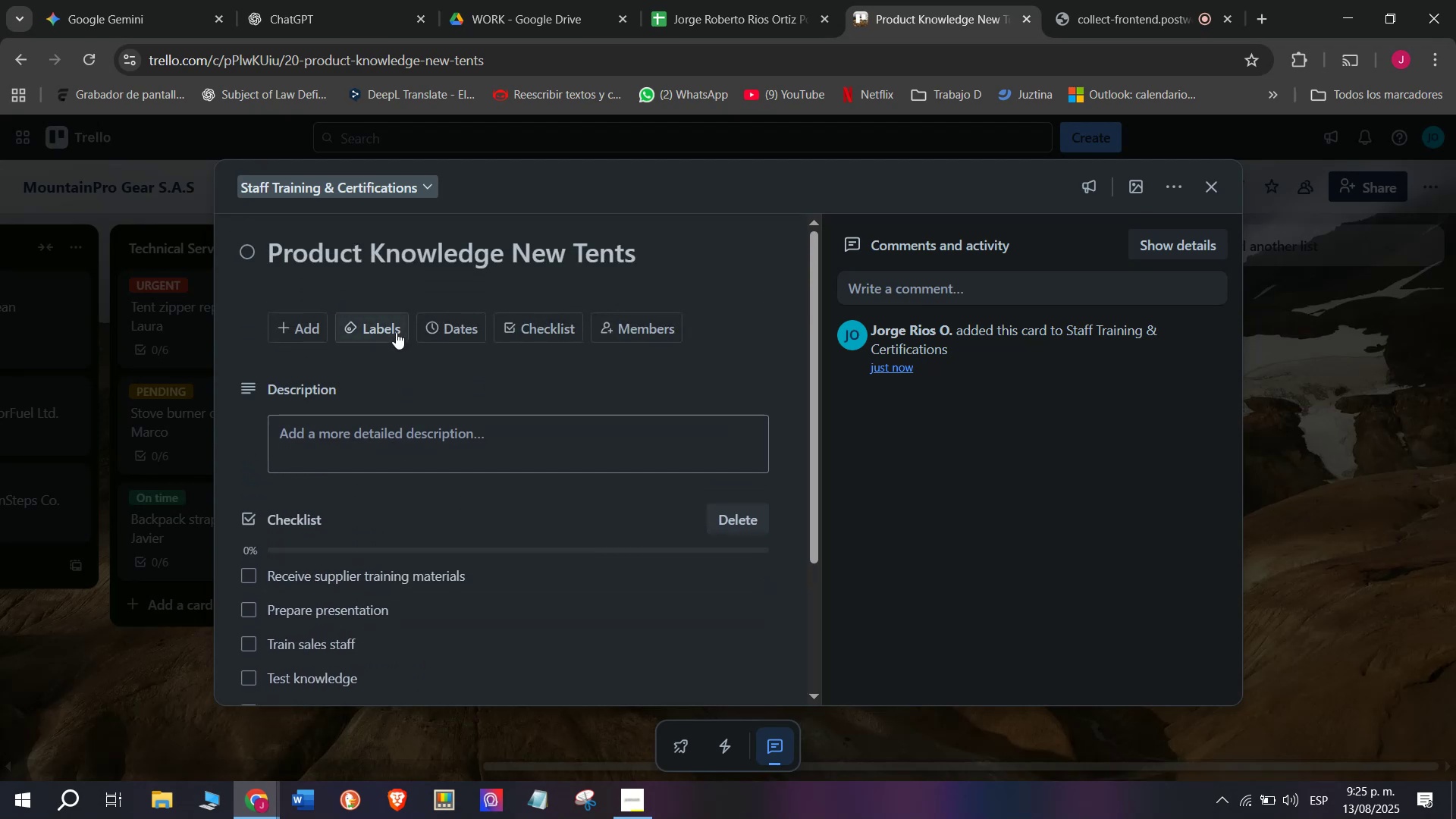 
left_click([391, 328])
 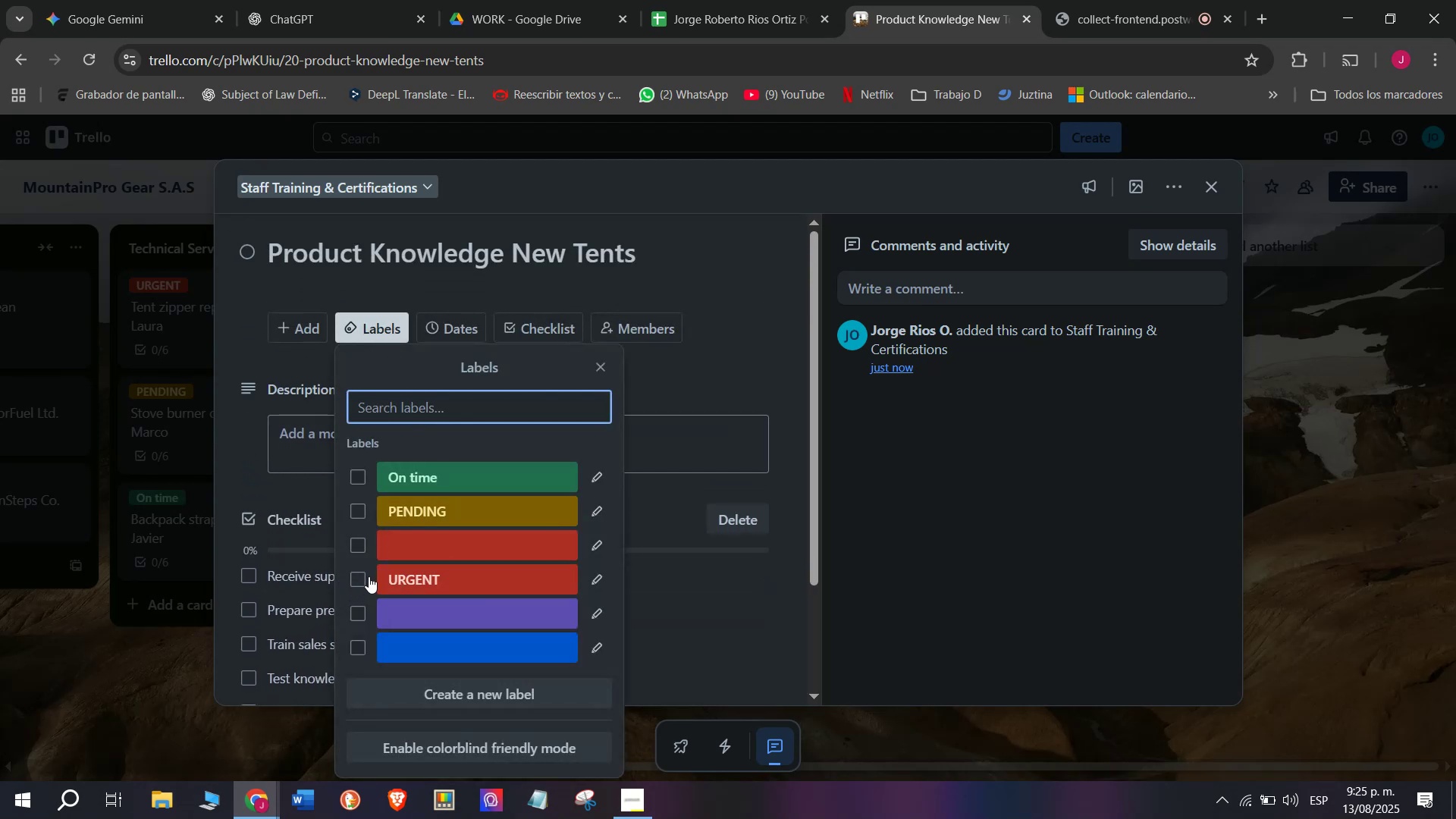 
left_click([359, 576])
 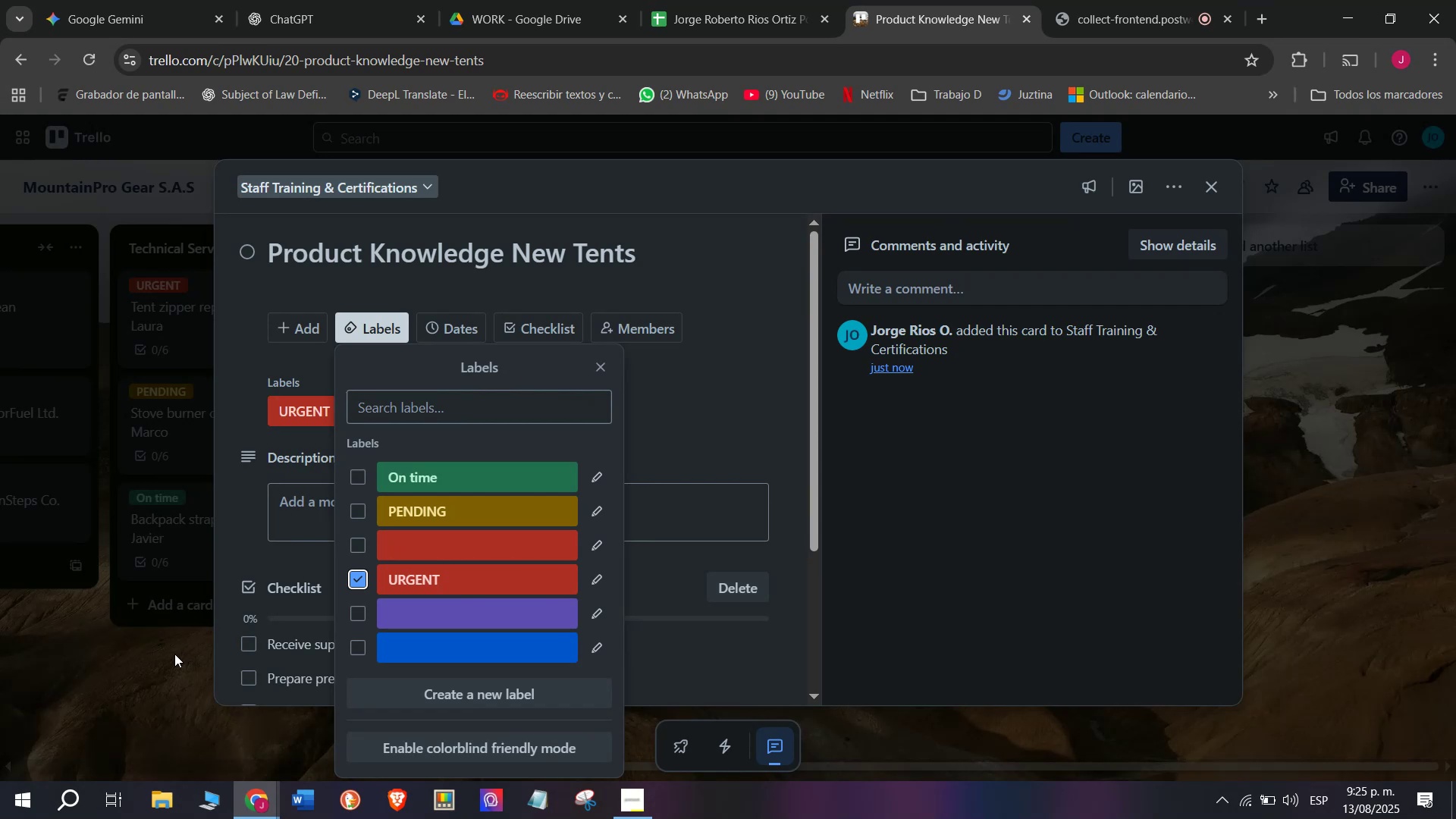 
double_click([155, 666])
 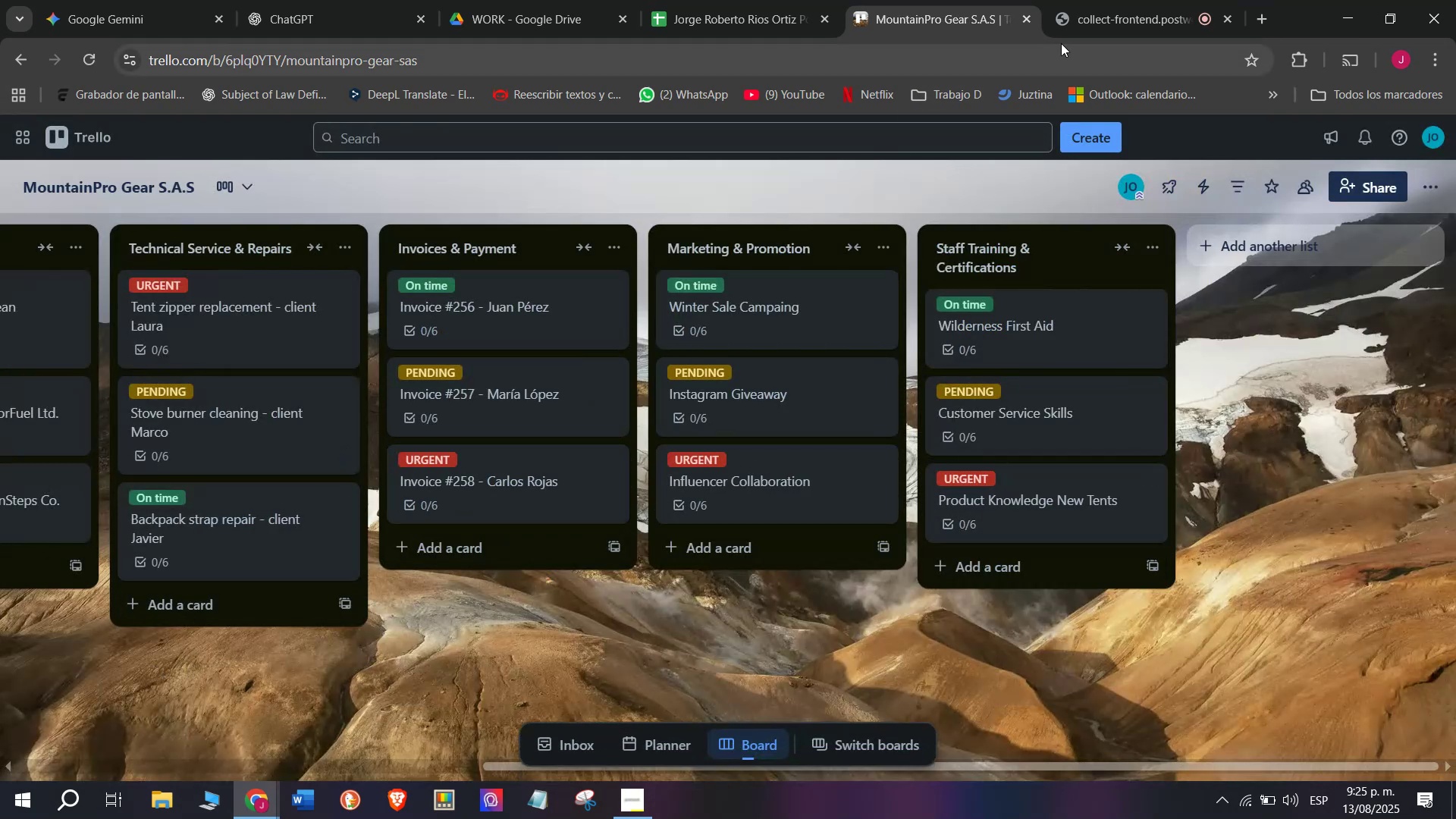 